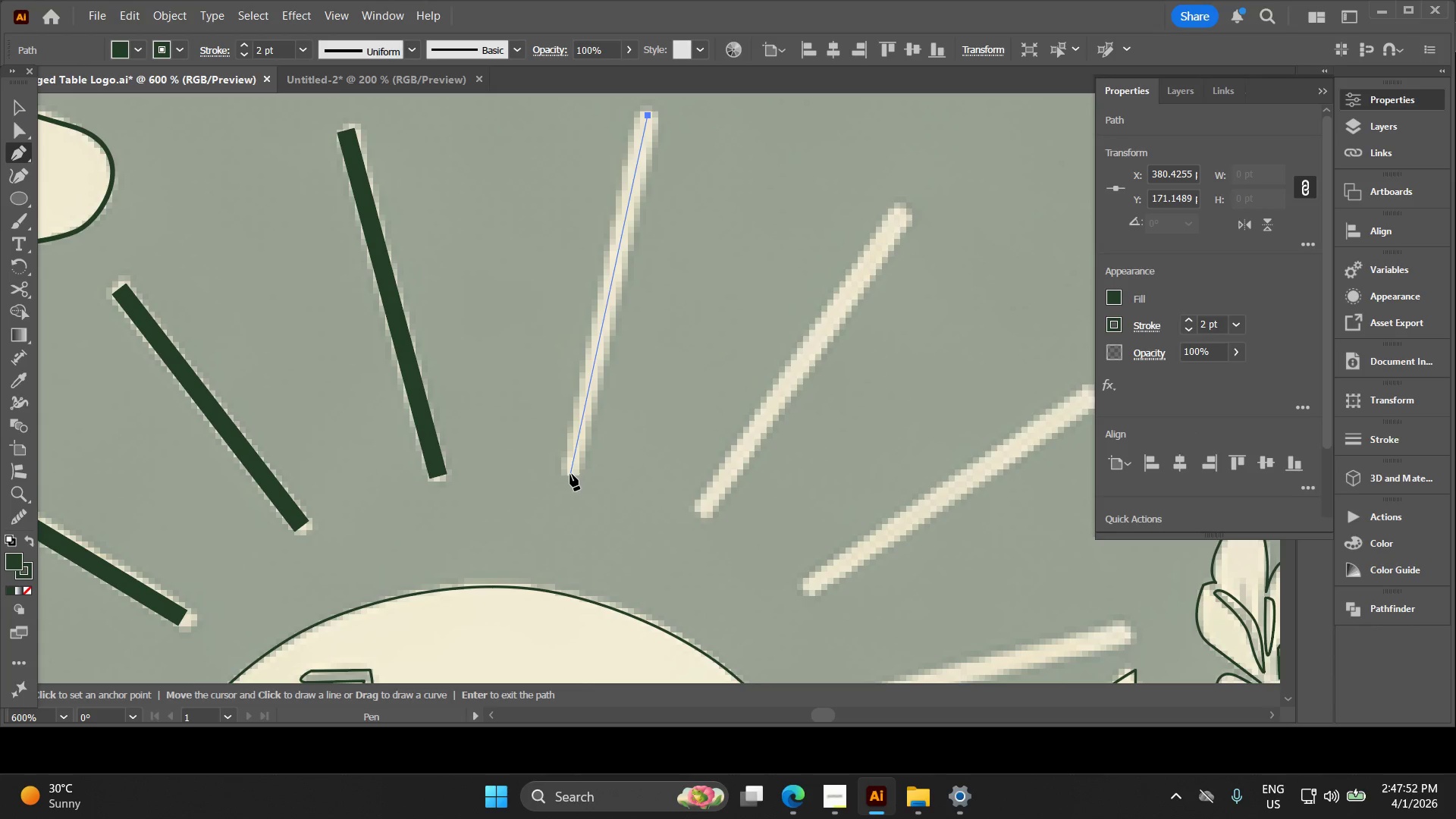 
left_click([571, 472])
 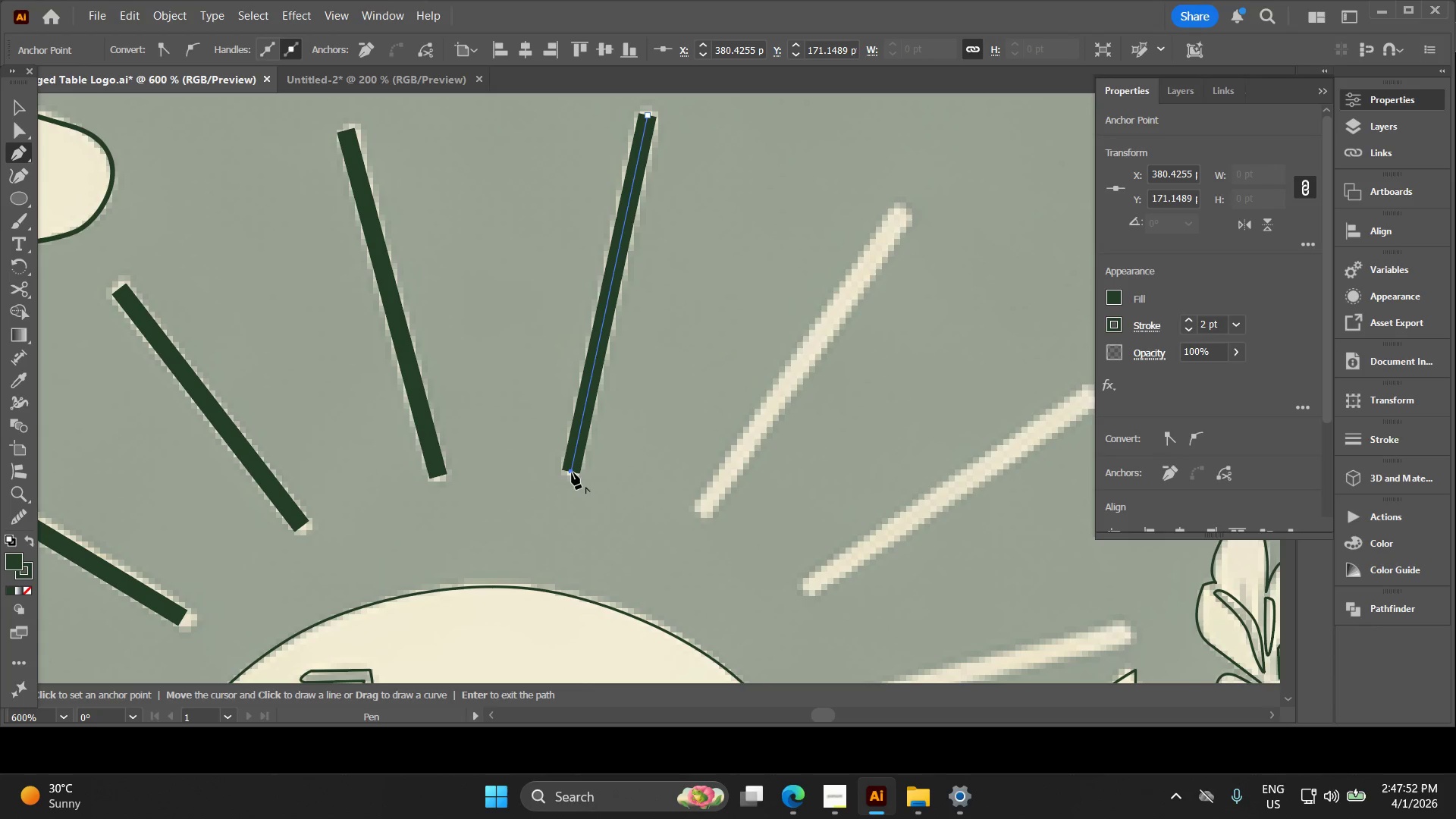 
key(V)
 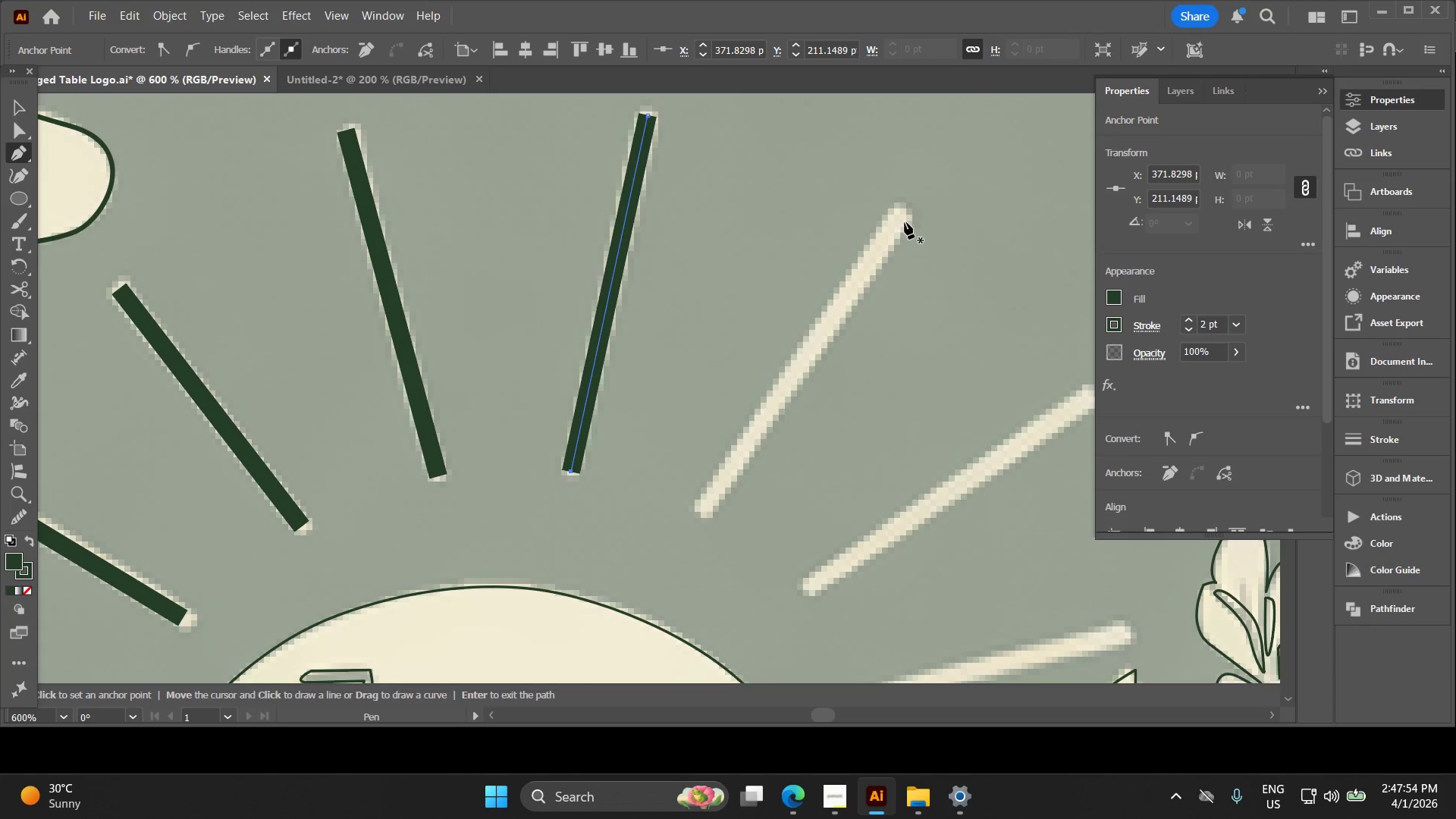 
left_click([898, 214])
 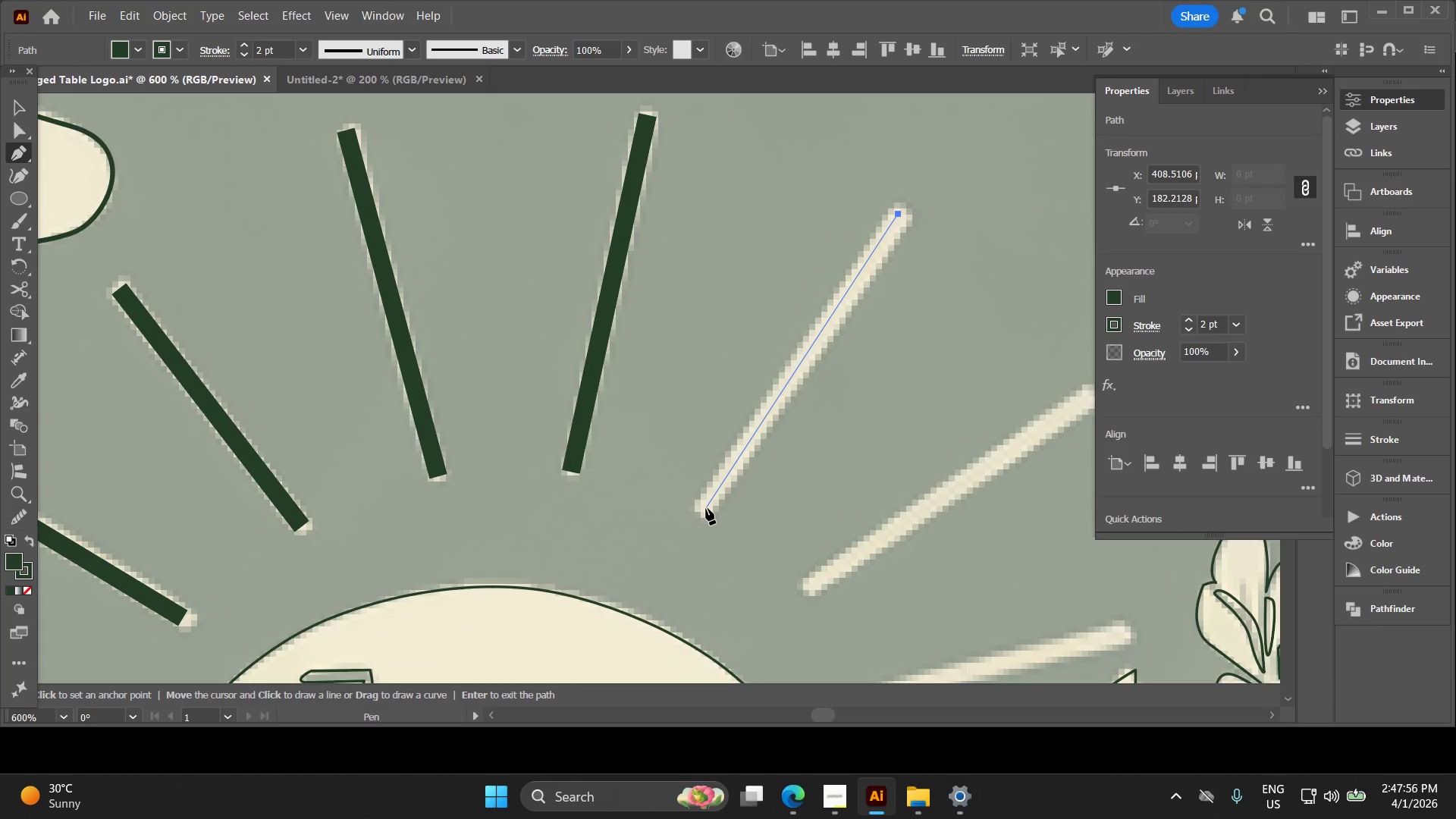 
left_click([702, 511])
 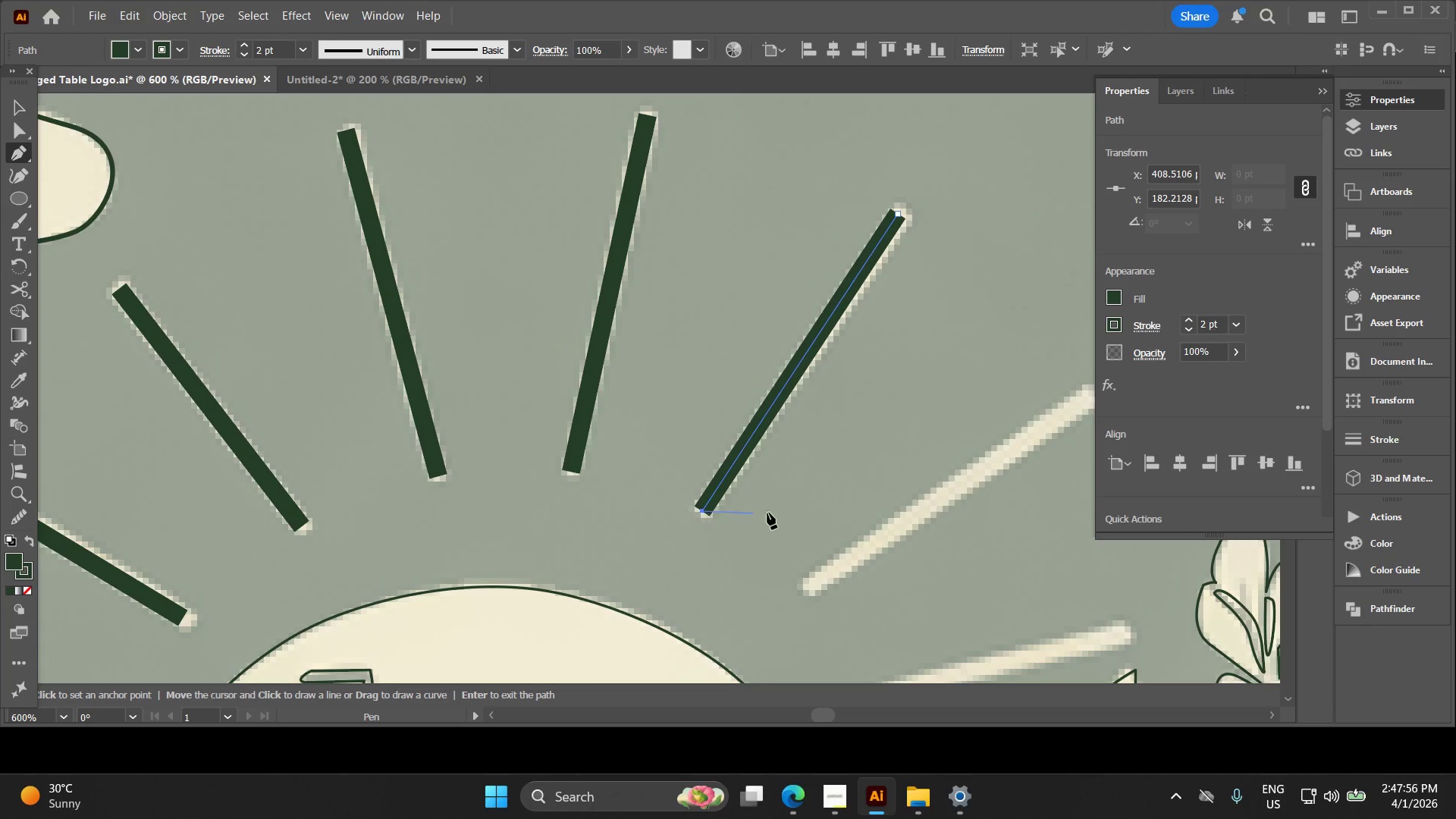 
hold_key(key=Space, duration=0.42)
 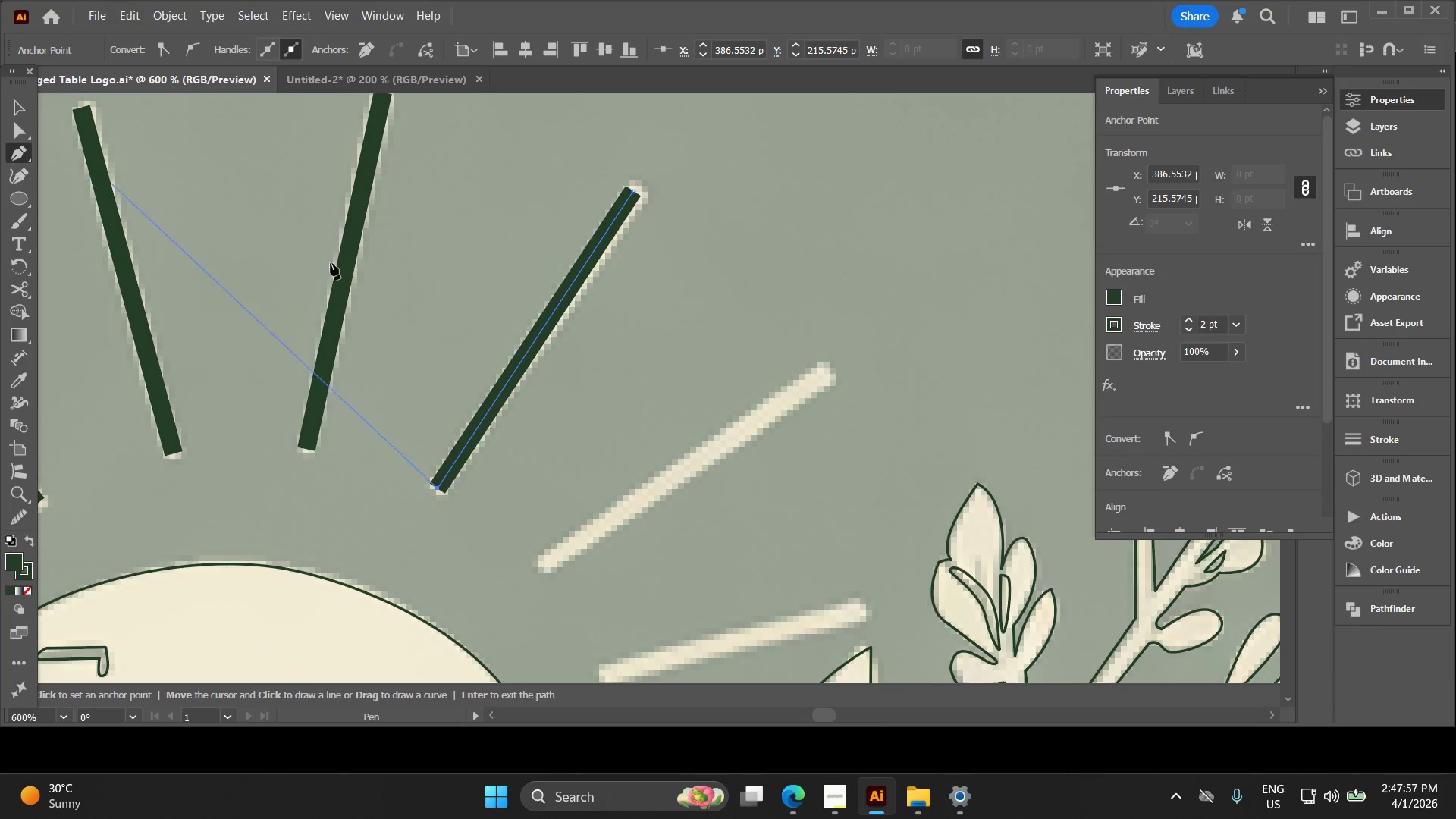 
left_click_drag(start_coordinate=[916, 478], to_coordinate=[651, 455])
 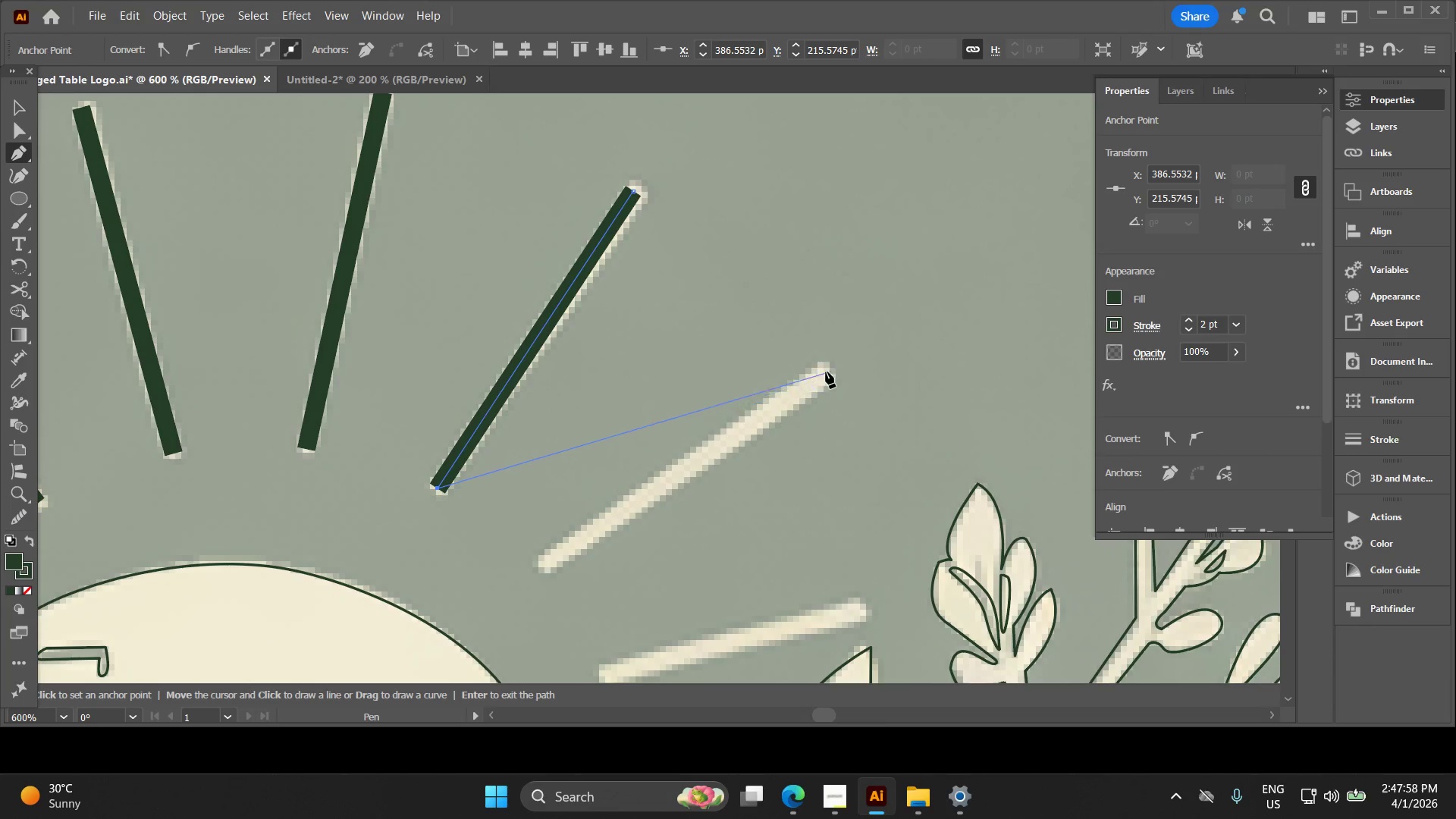 
key(V)
 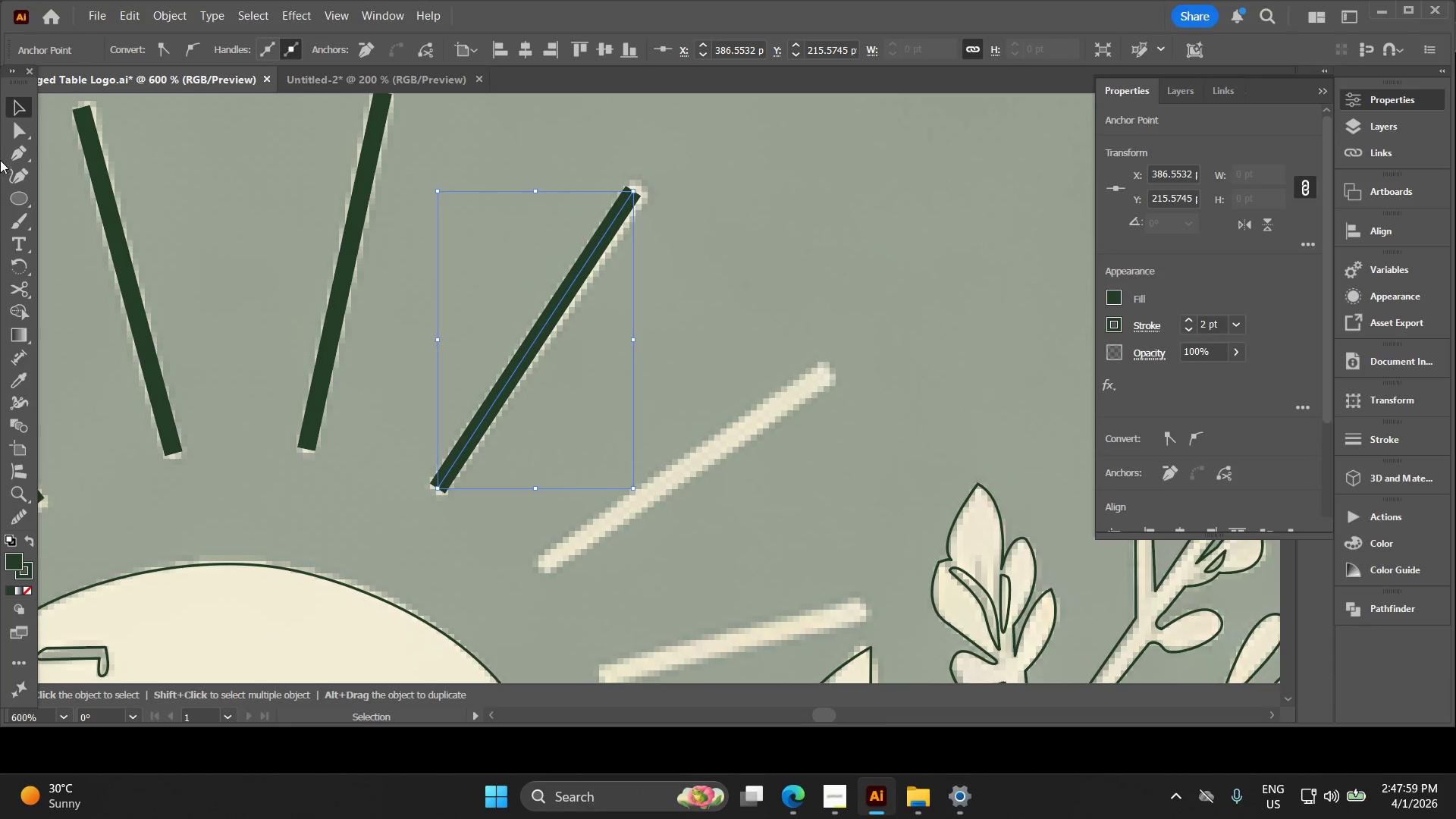 
left_click([14, 152])
 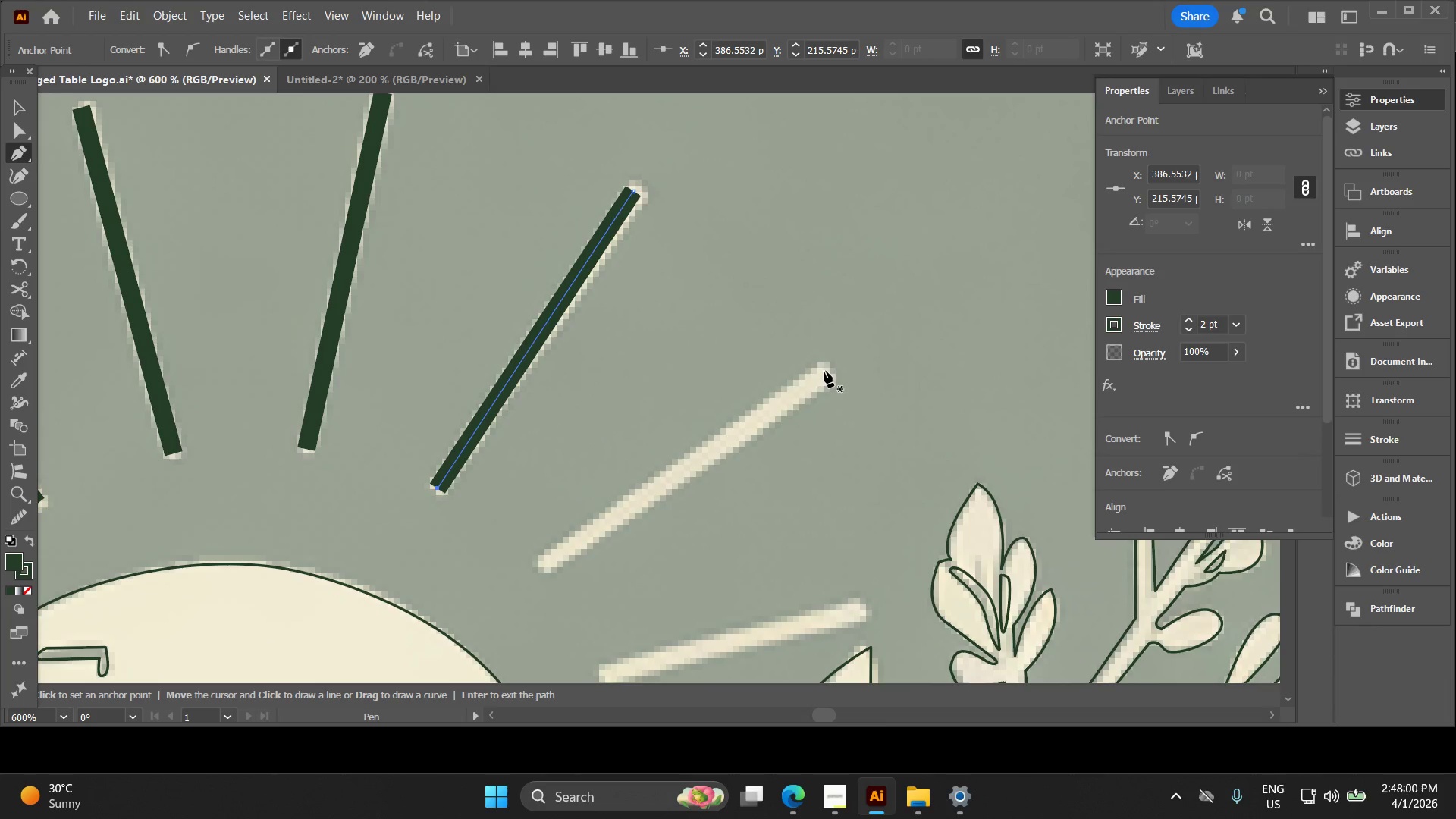 
left_click([826, 369])
 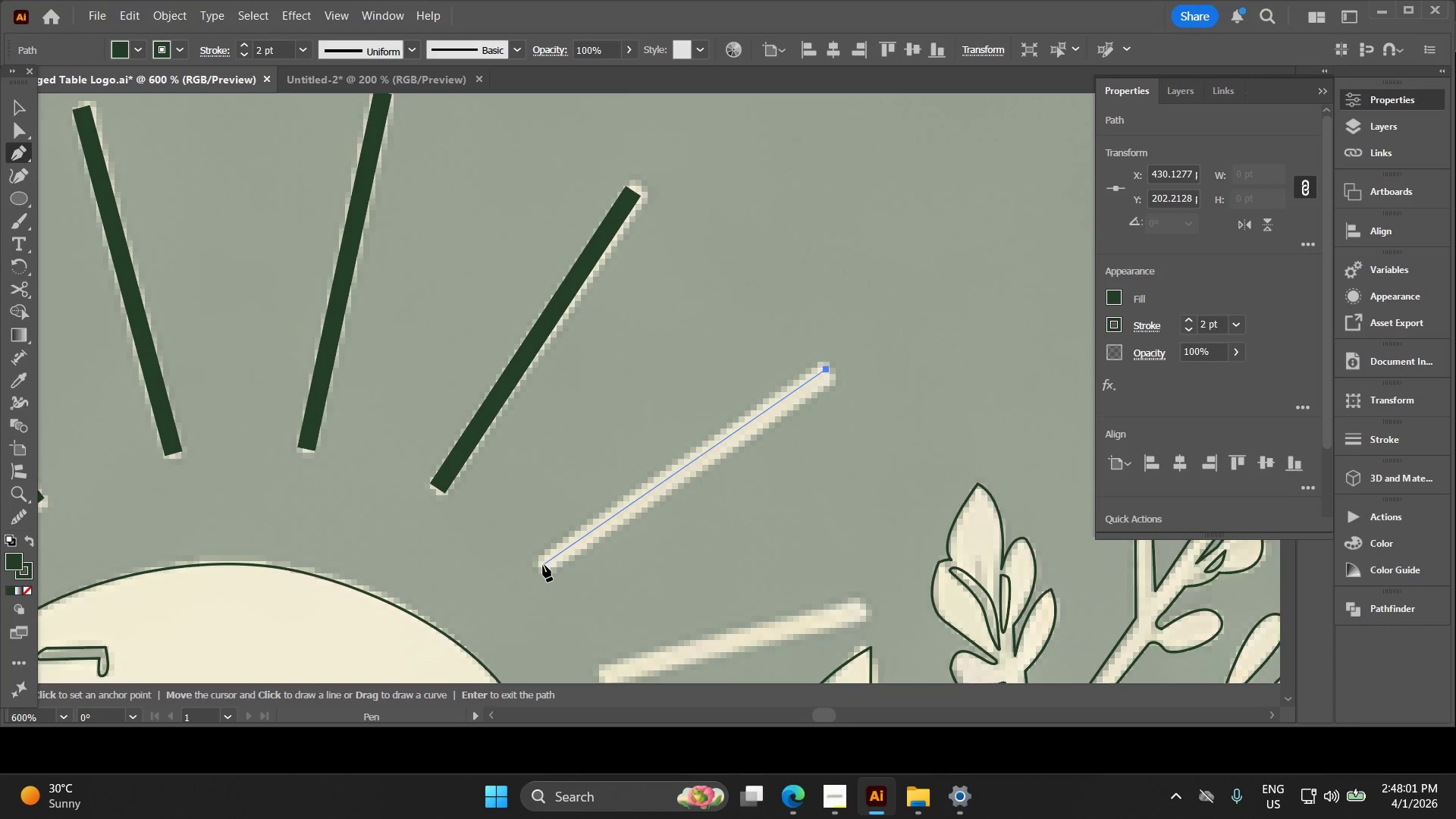 
left_click([544, 565])
 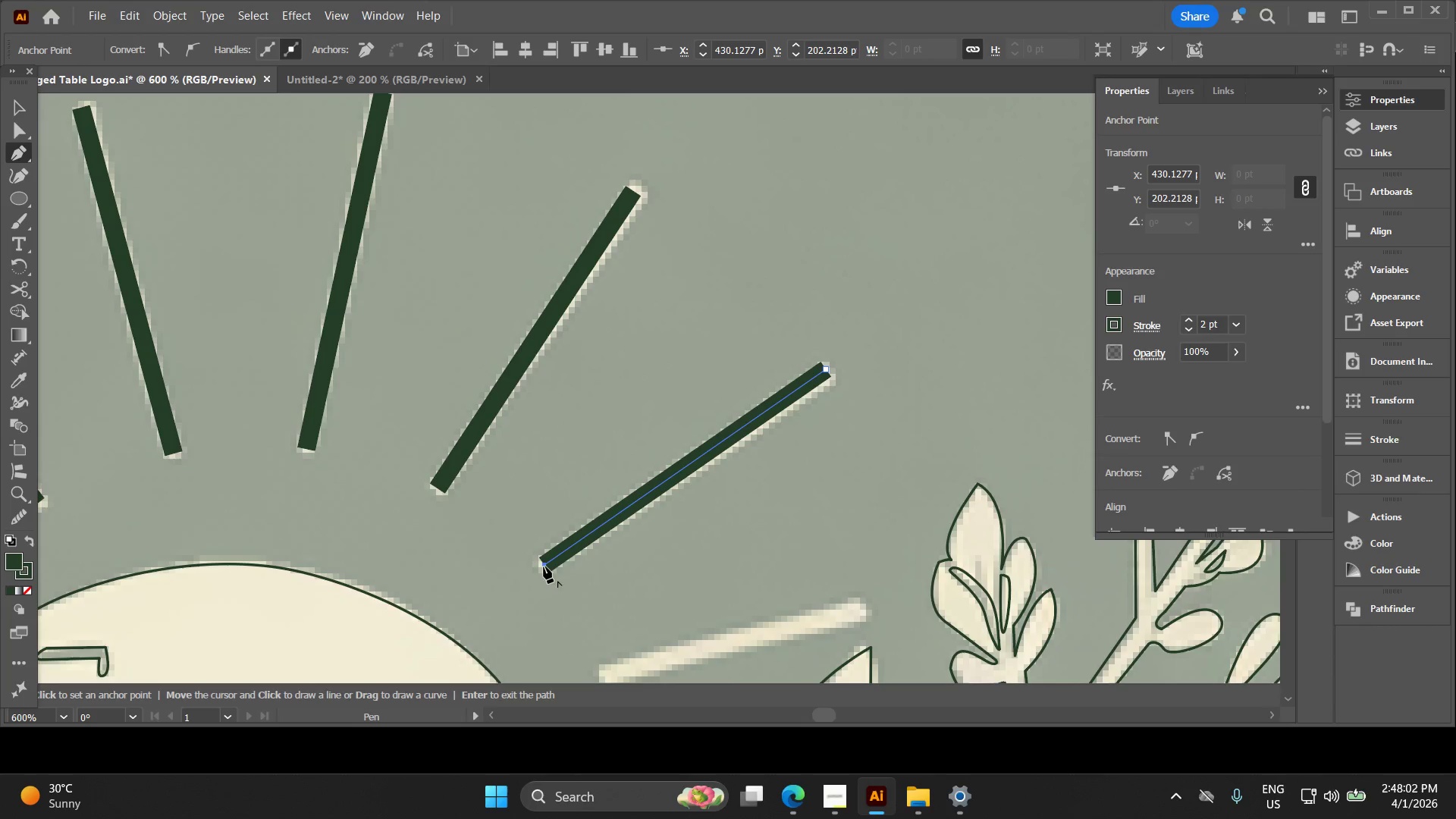 
hold_key(key=Space, duration=0.34)
 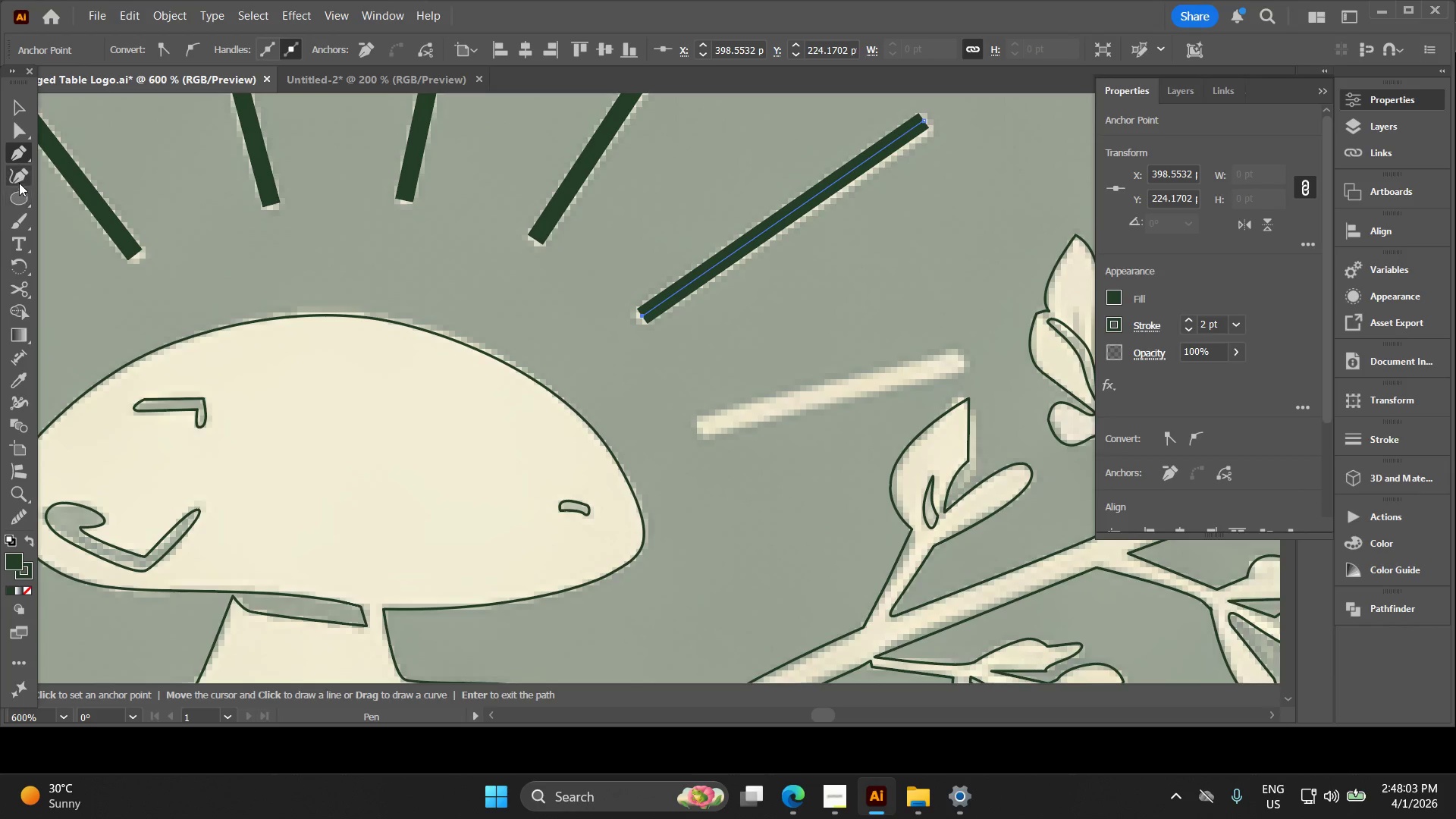 
left_click_drag(start_coordinate=[564, 542], to_coordinate=[662, 293])
 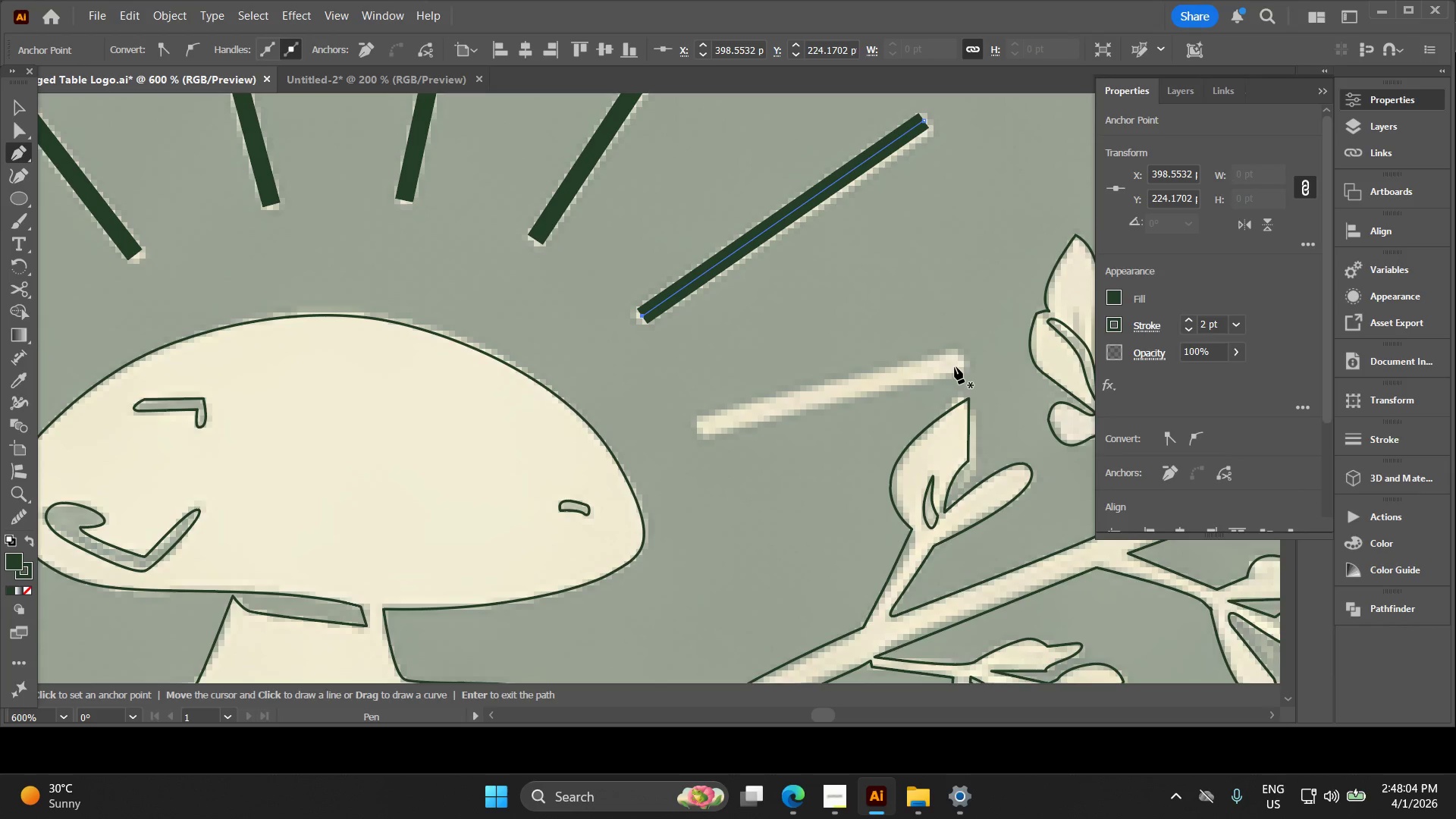 
left_click([956, 358])
 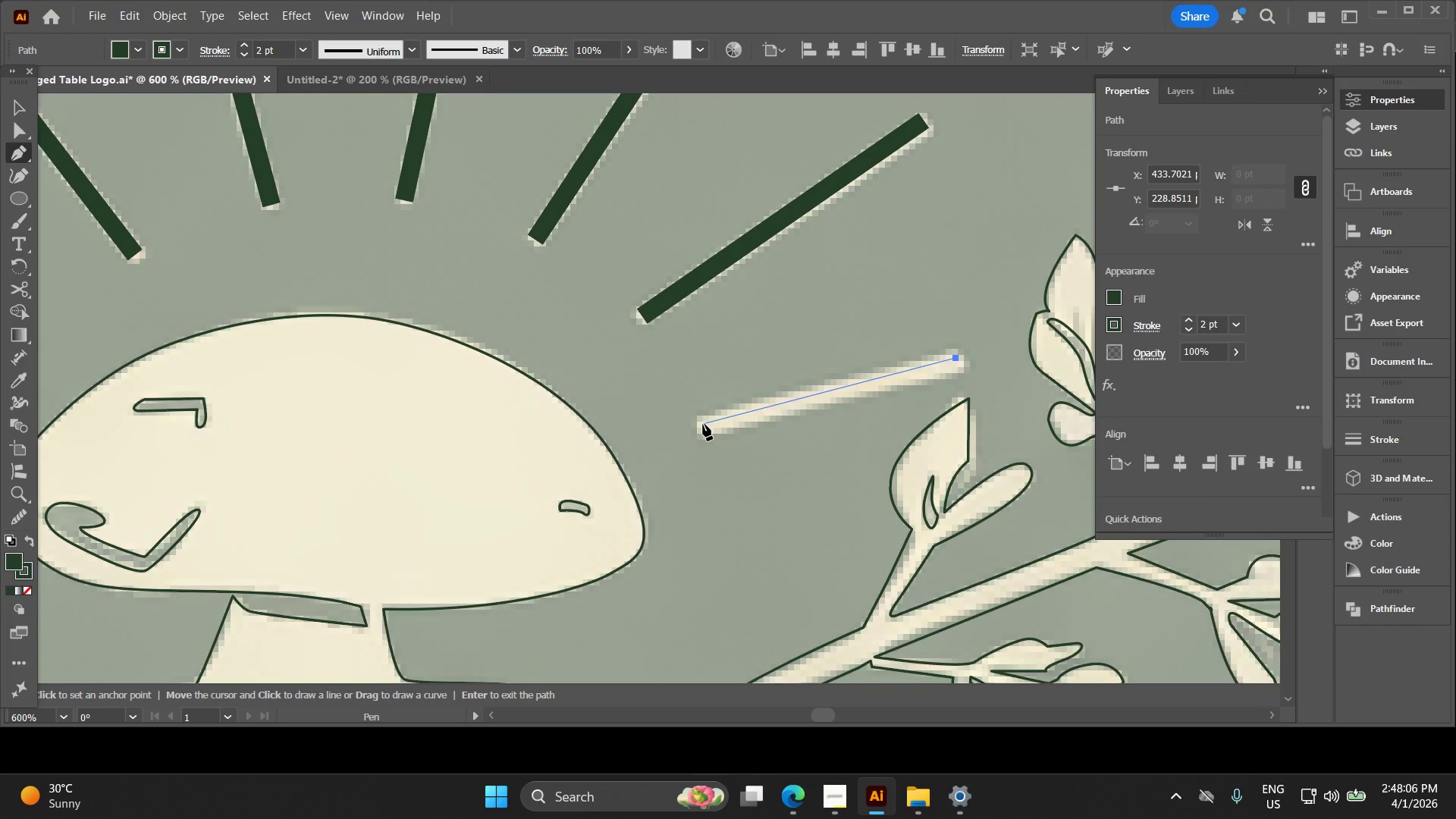 
left_click([702, 424])
 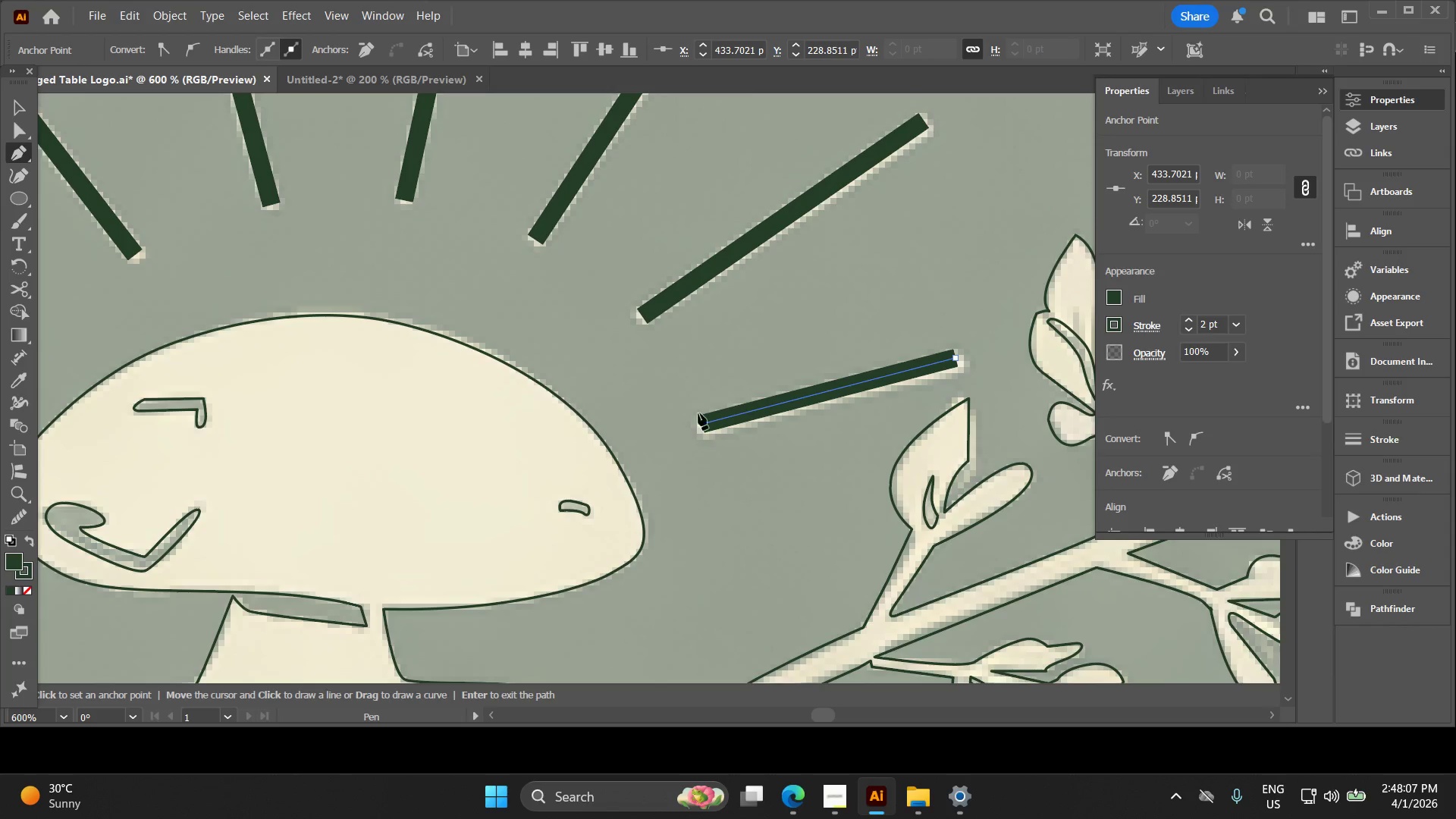 
key(Alt+AltLeft)
 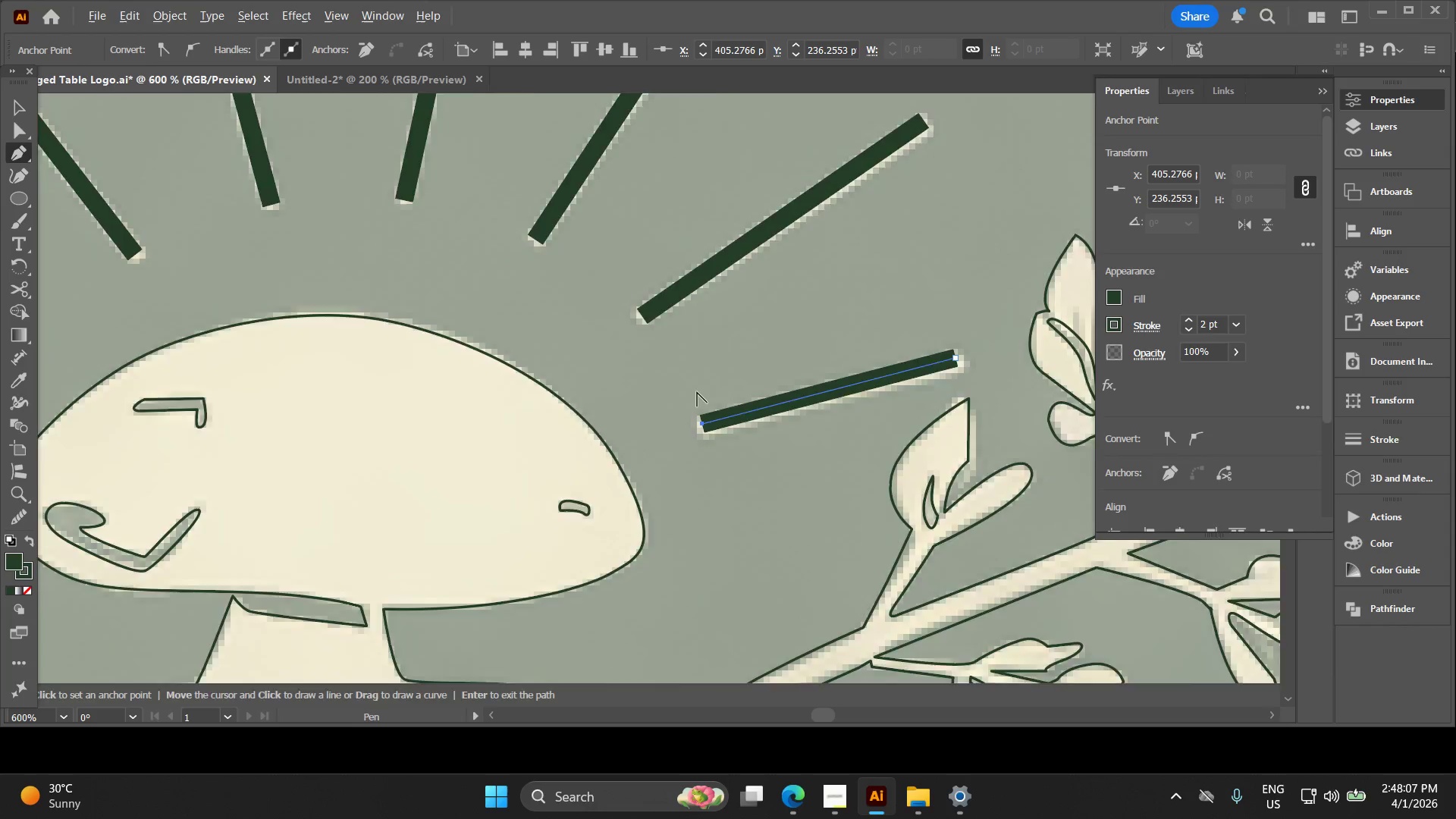 
key(Space)
 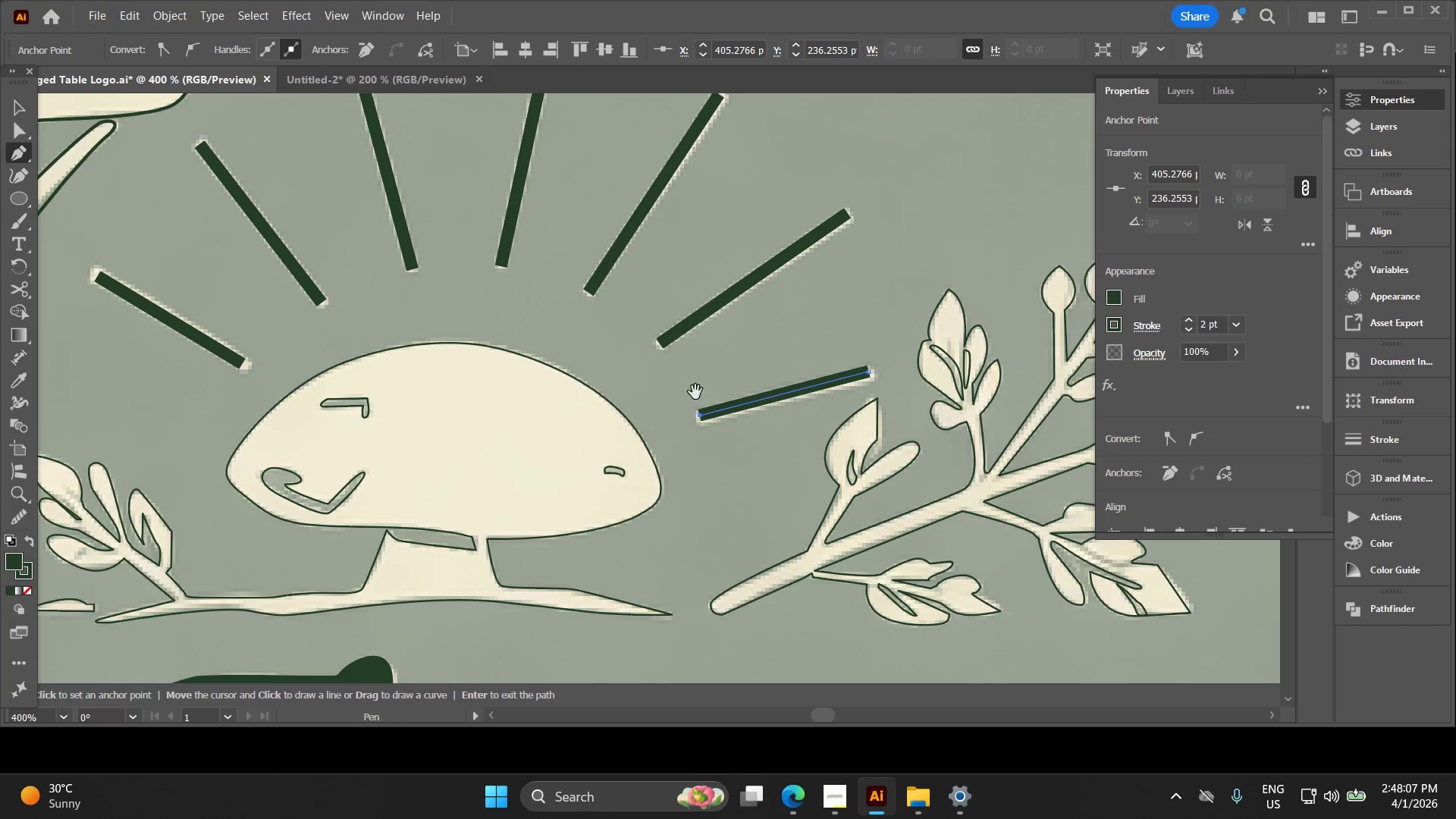 
left_click_drag(start_coordinate=[661, 369], to_coordinate=[629, 341])
 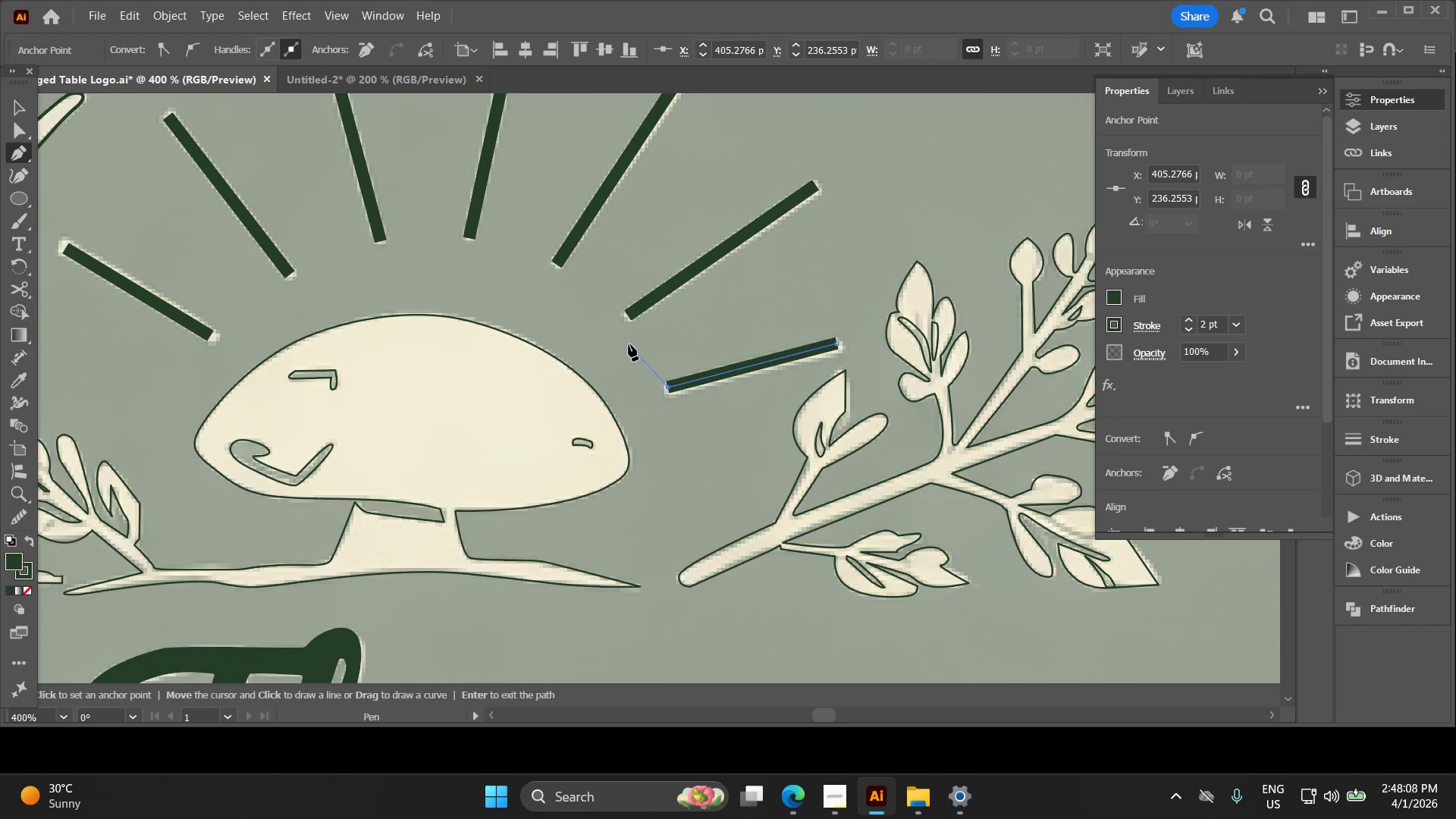 
scroll: coordinate [697, 392], scroll_direction: down, amount: 1.0
 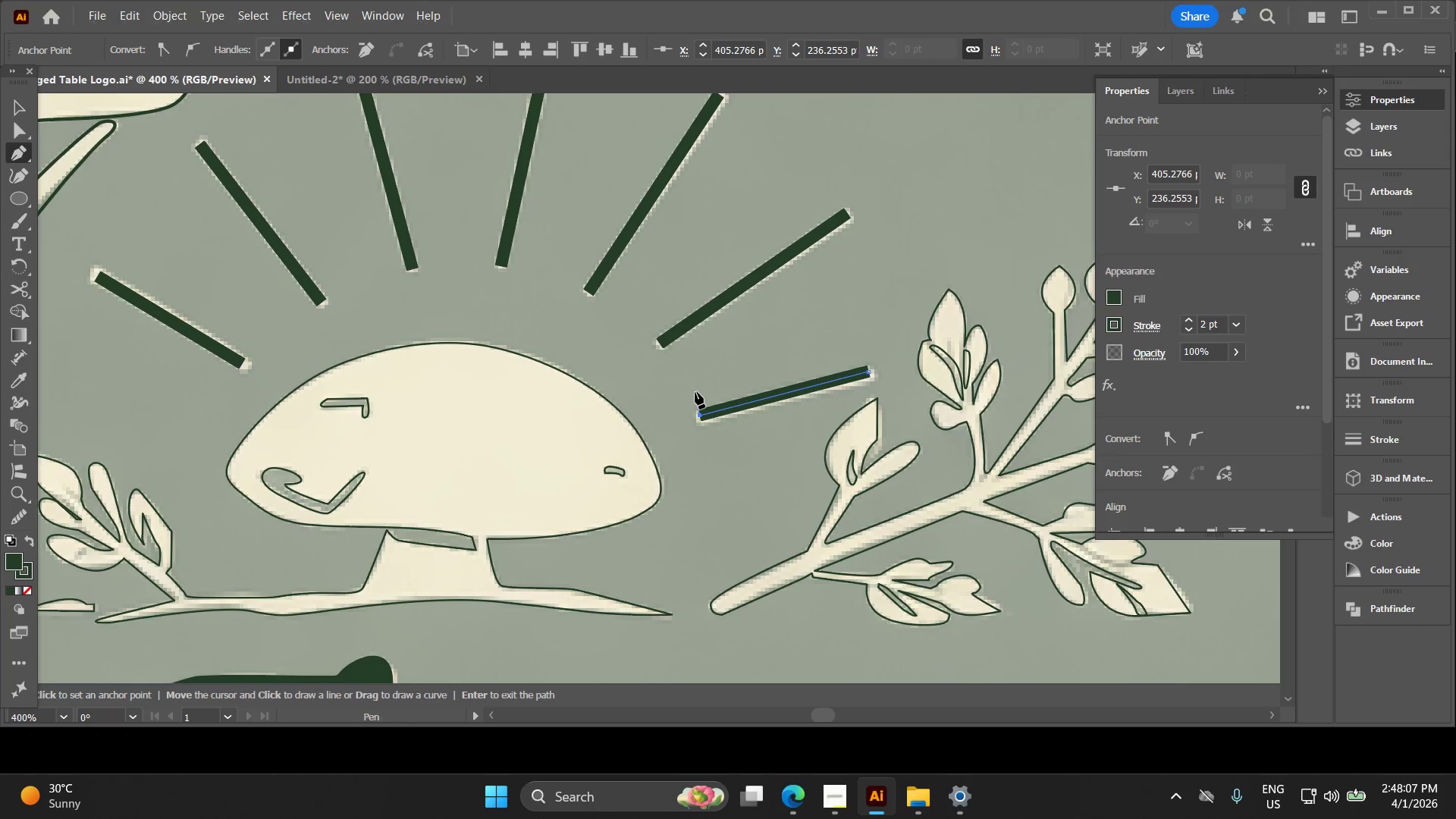 
key(V)
 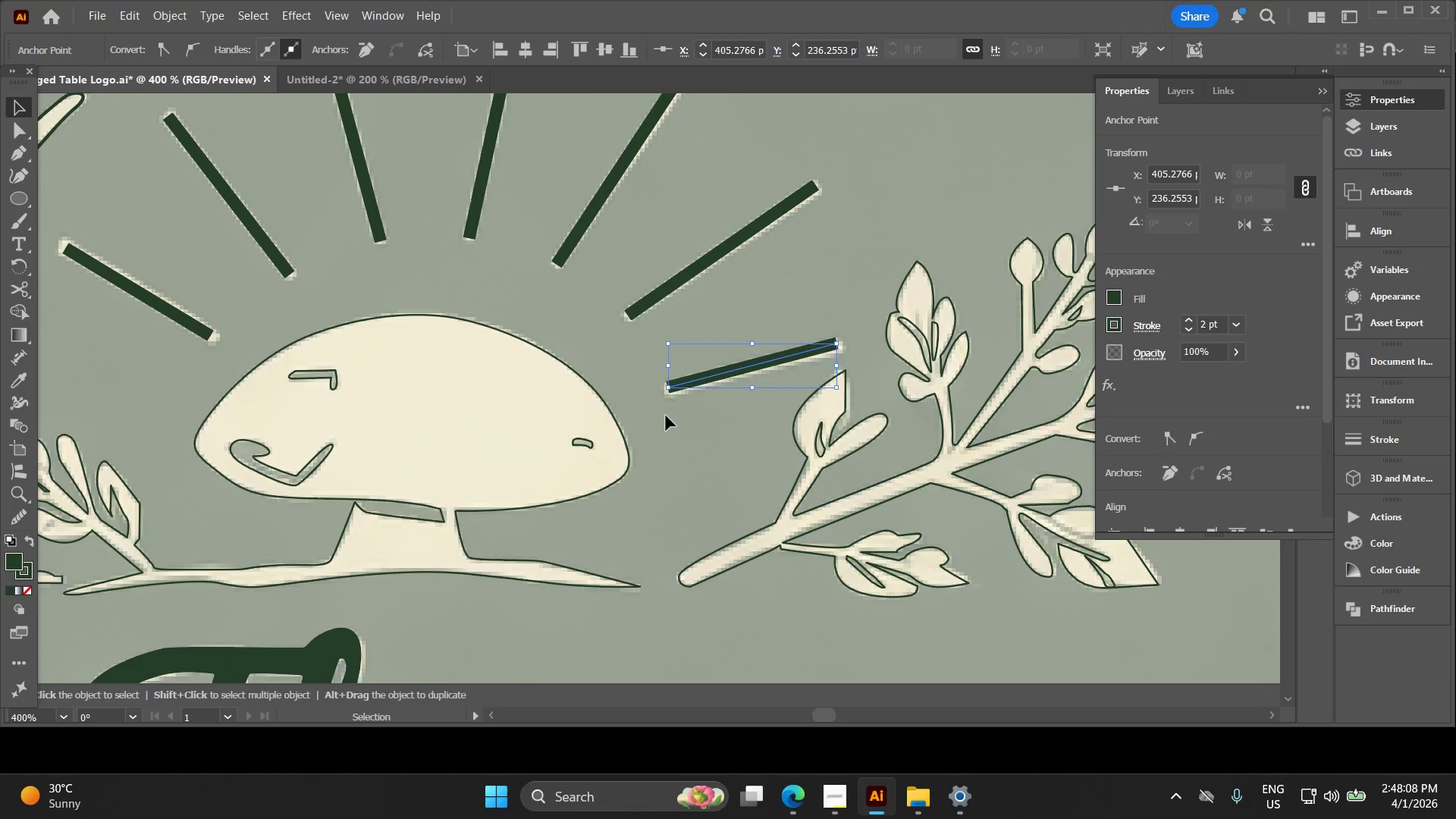 
key(Alt+AltLeft)
 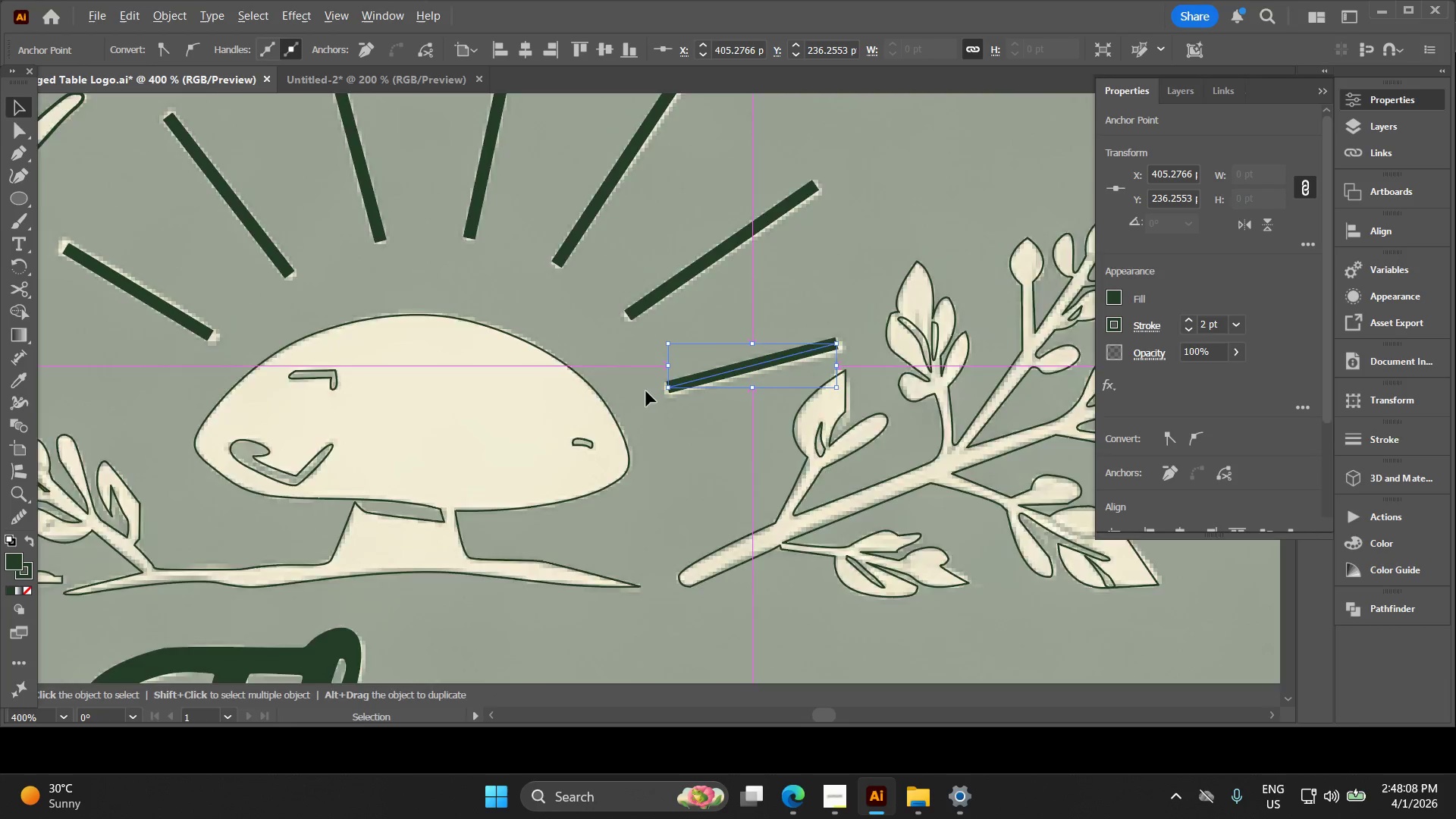 
hold_key(key=ShiftLeft, duration=1.5)
left_click_drag(start_coordinate=[679, 338], to_coordinate=[629, 286])
 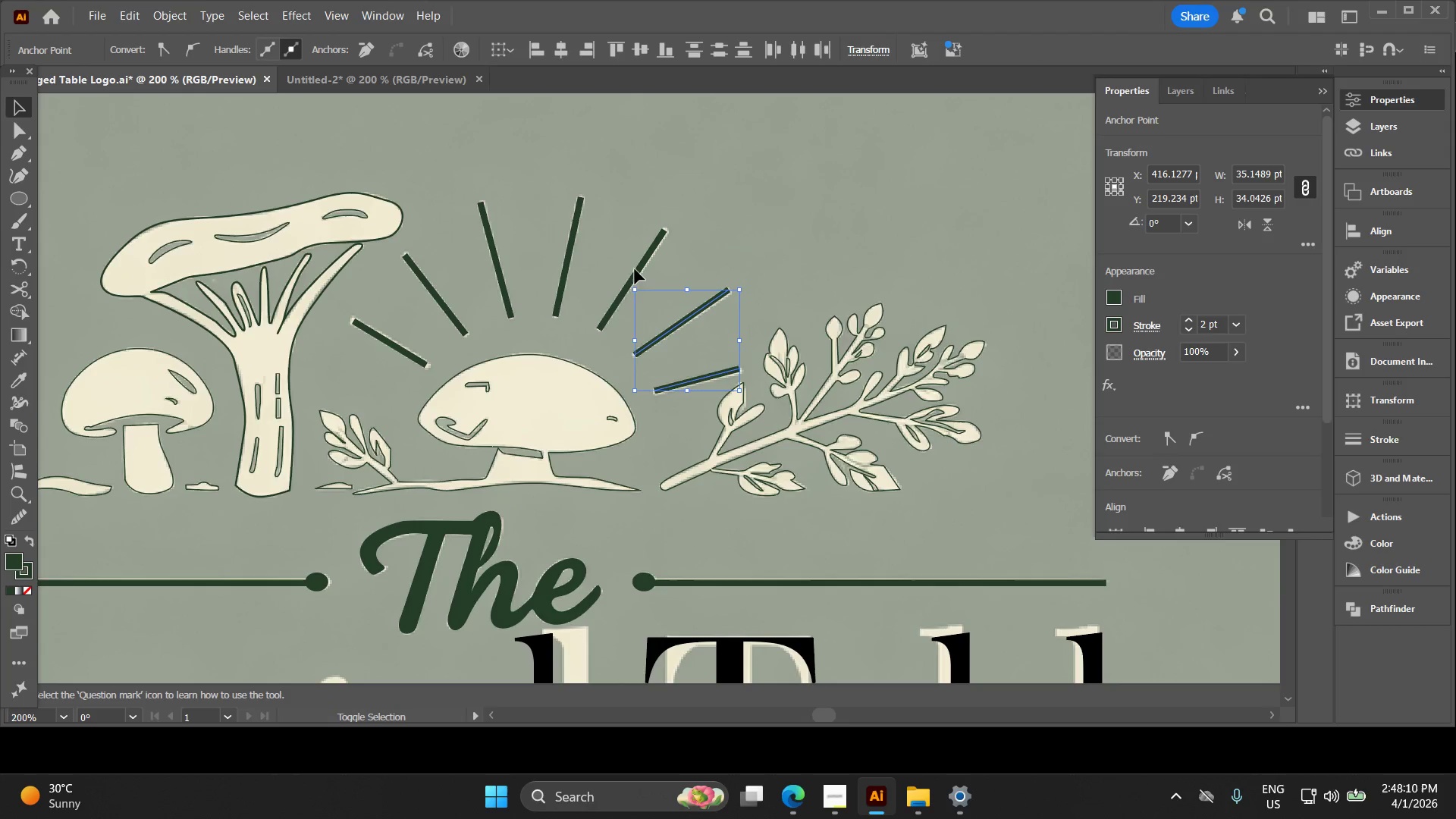 
scroll: coordinate [640, 396], scroll_direction: down, amount: 2.0
 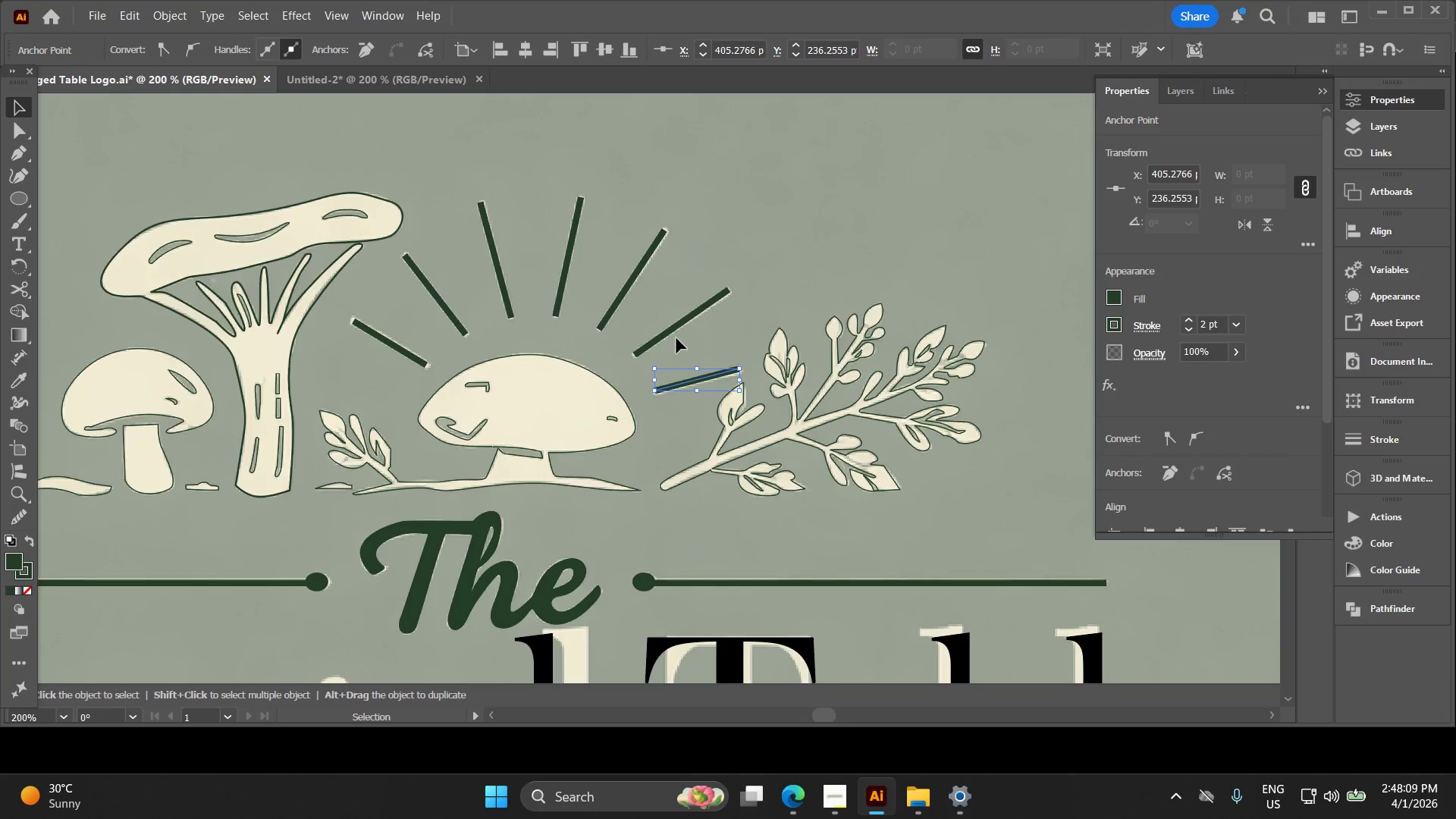 
left_click_drag(start_coordinate=[659, 267], to_coordinate=[519, 227])
 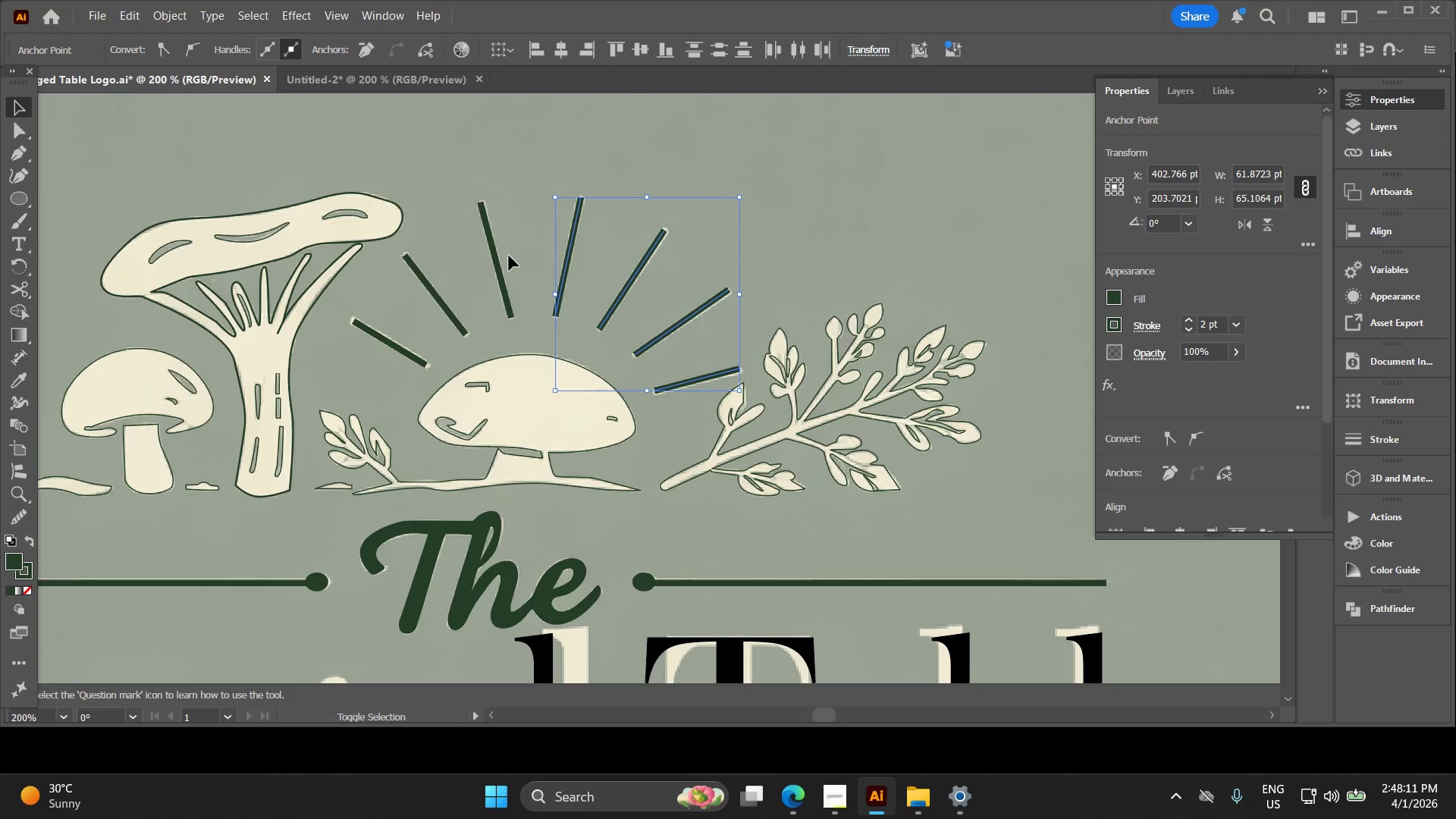 
hold_key(key=ShiftLeft, duration=1.51)
left_click_drag(start_coordinate=[511, 256], to_coordinate=[414, 268])
 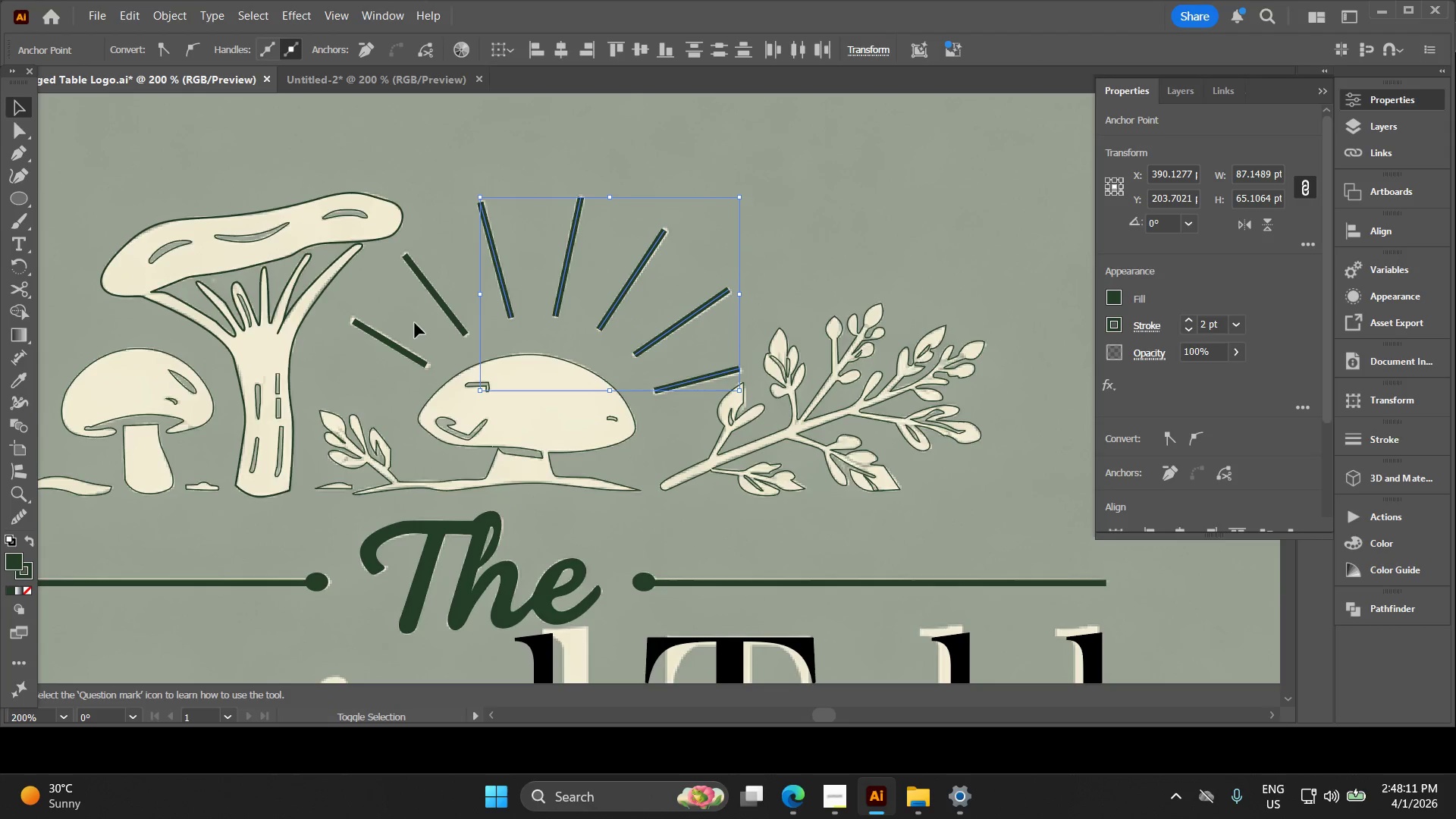 
left_click_drag(start_coordinate=[414, 323], to_coordinate=[369, 341])
 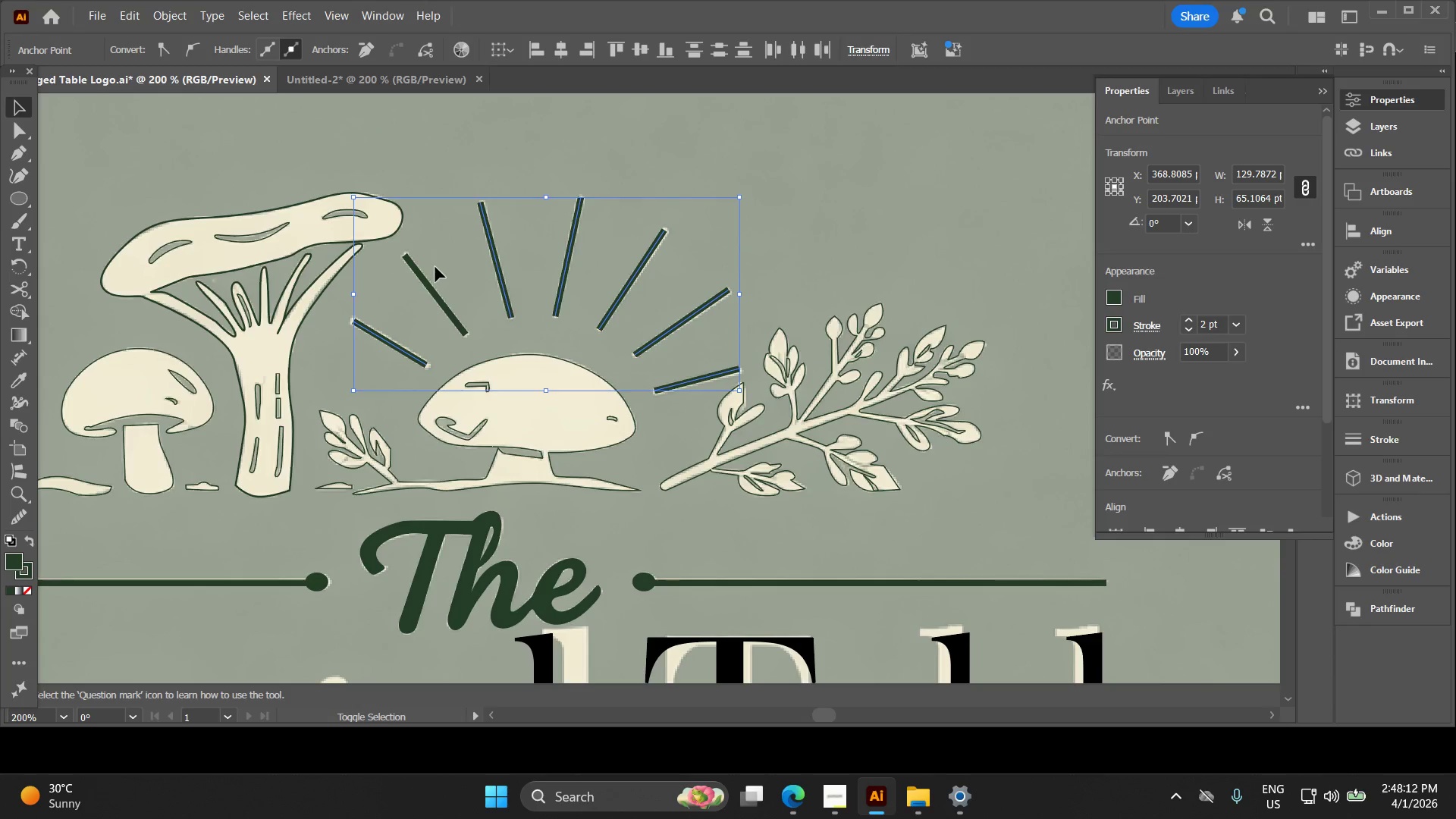 
hold_key(key=ShiftLeft, duration=1.0)
left_click_drag(start_coordinate=[435, 265], to_coordinate=[407, 291])
 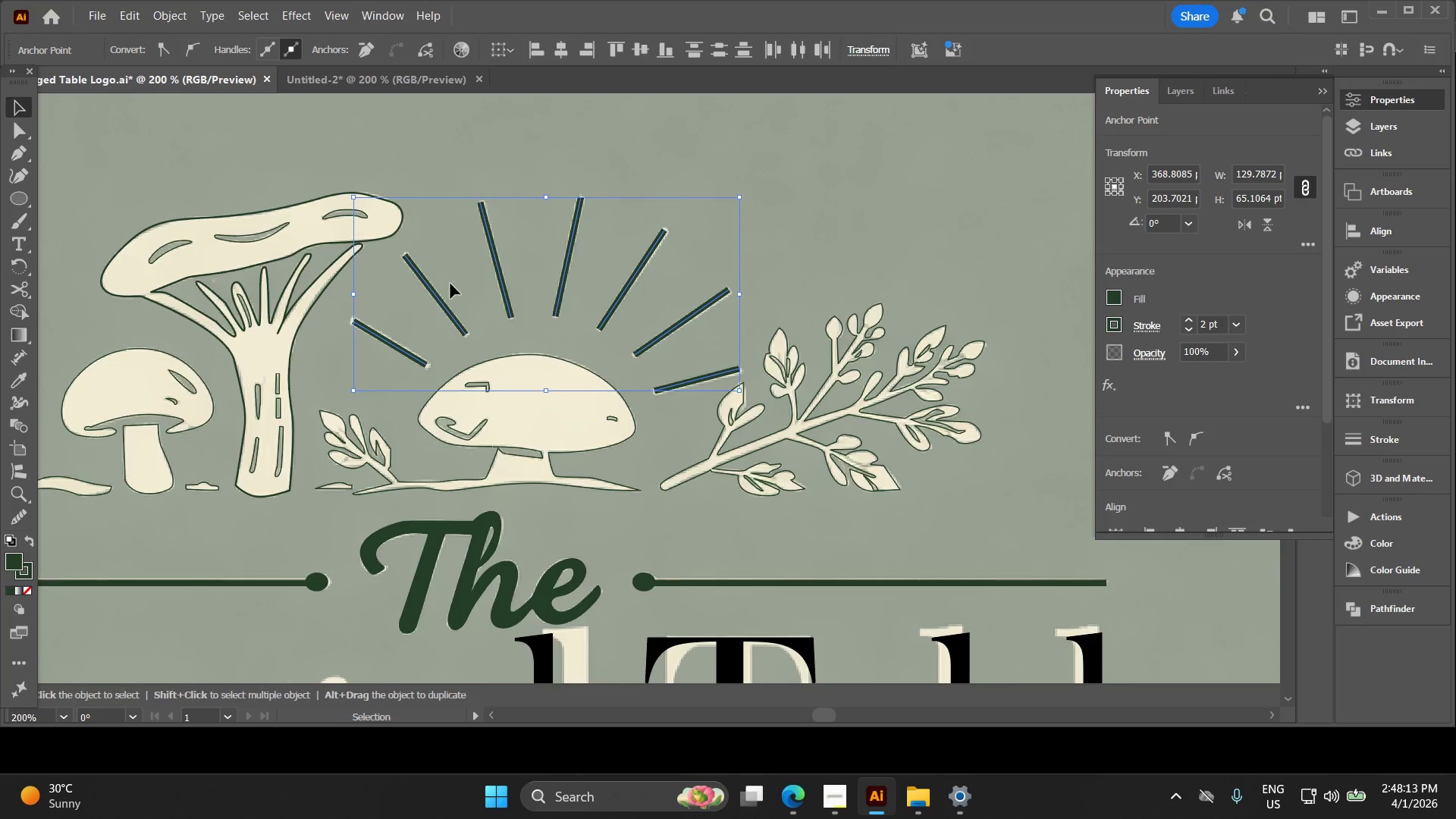 
key(Control+Shift+D)
 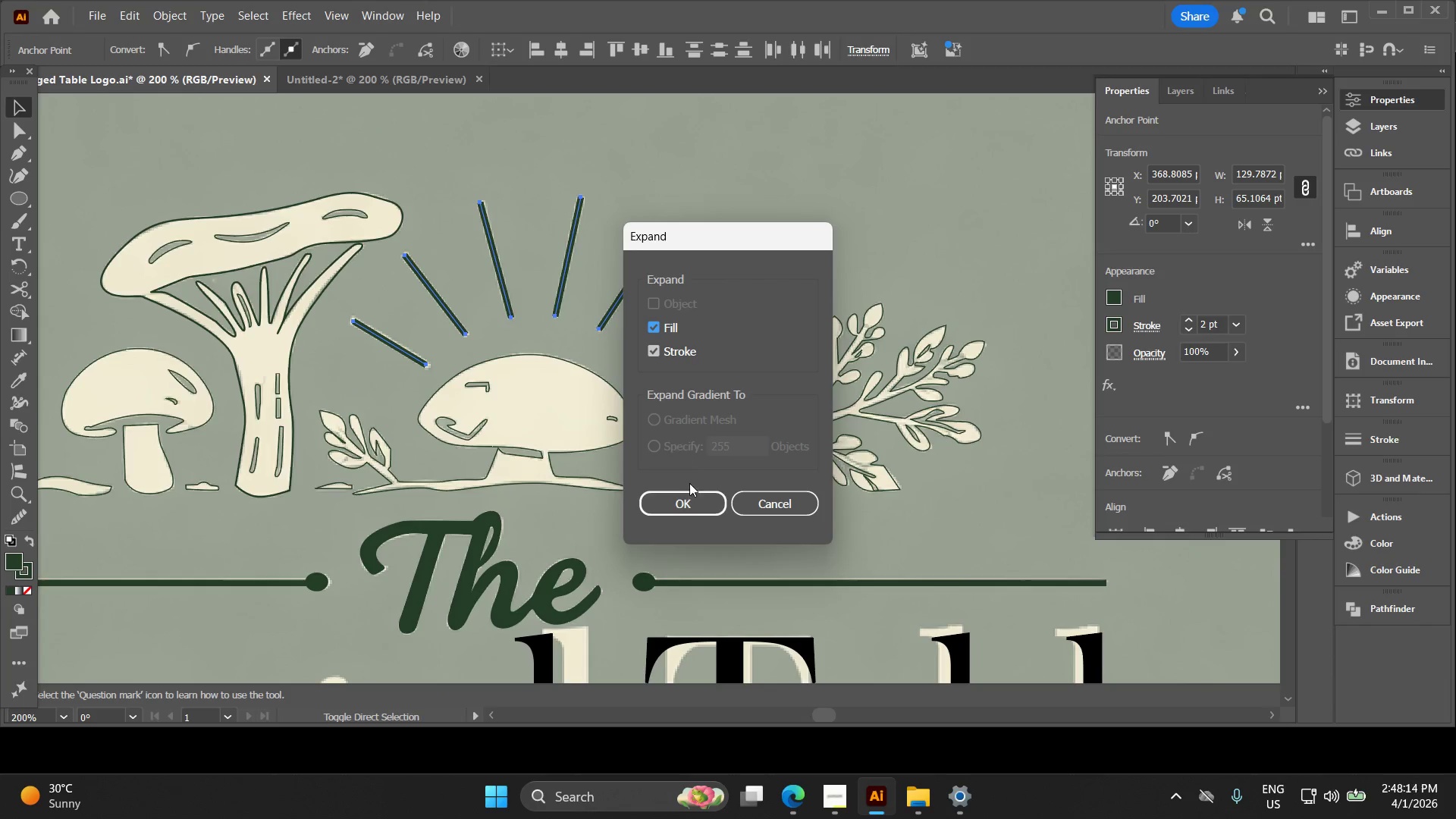 
left_click([696, 510])
 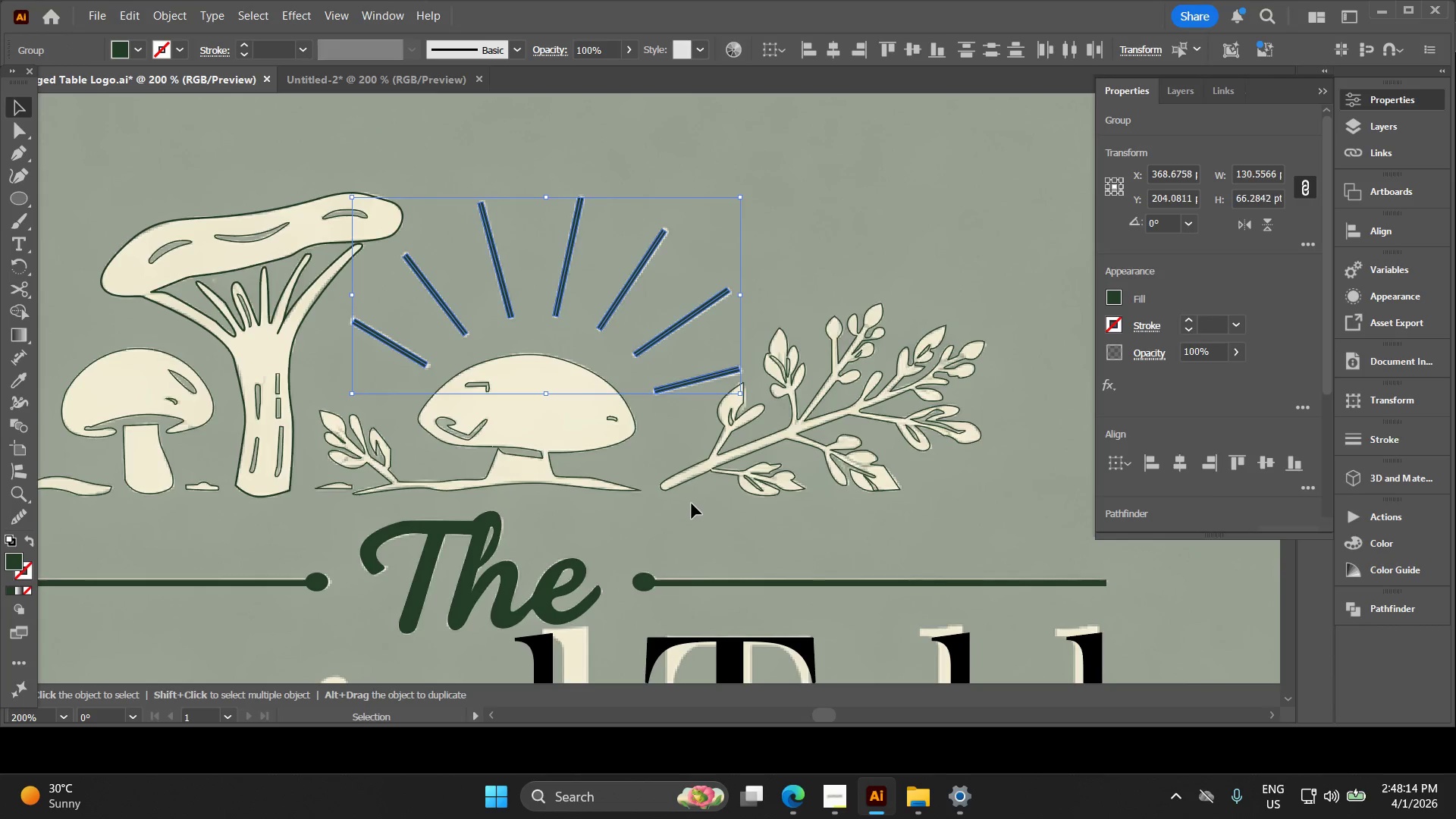 
key(Control+G)
 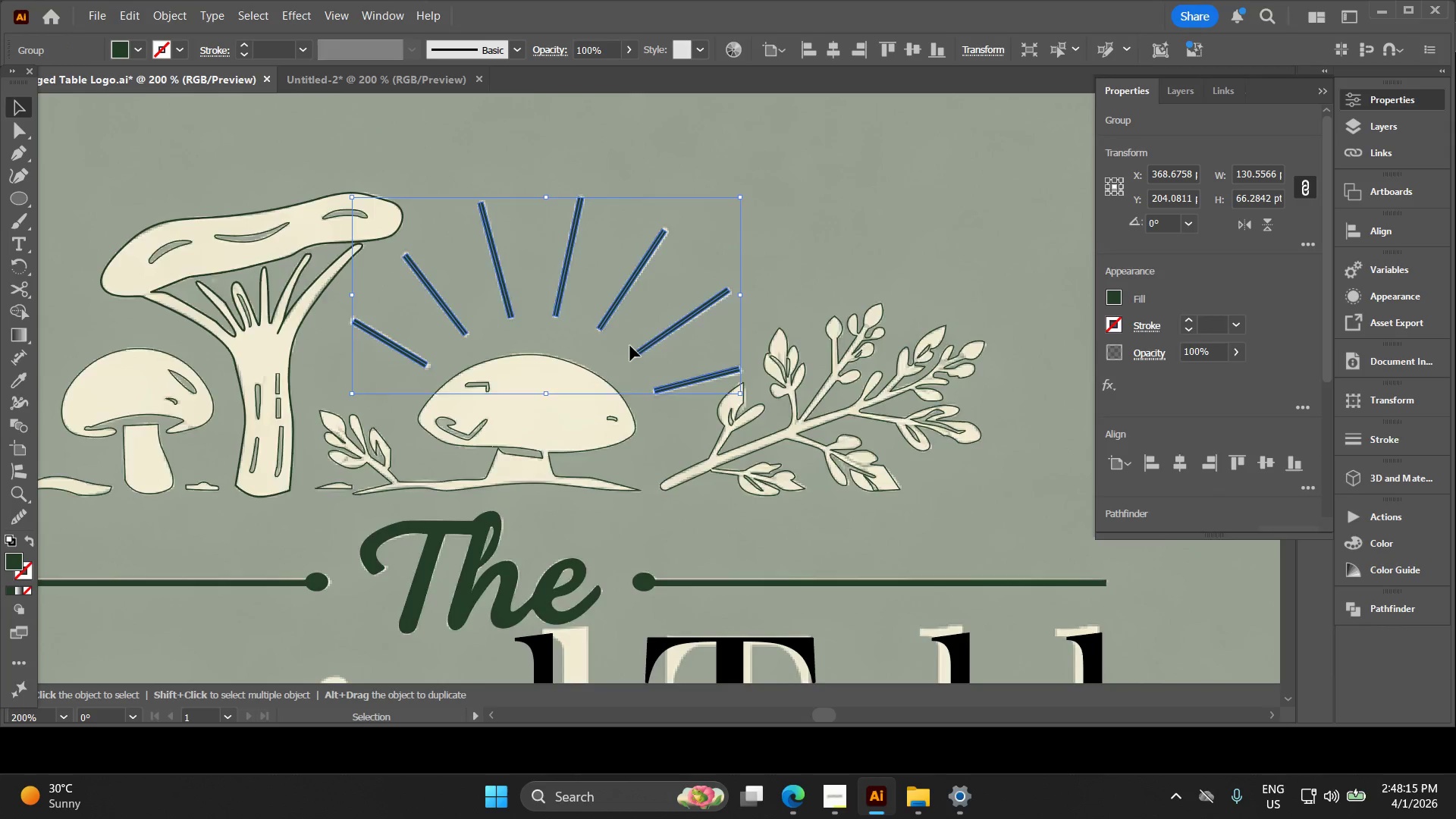 
key(Alt+AltLeft)
 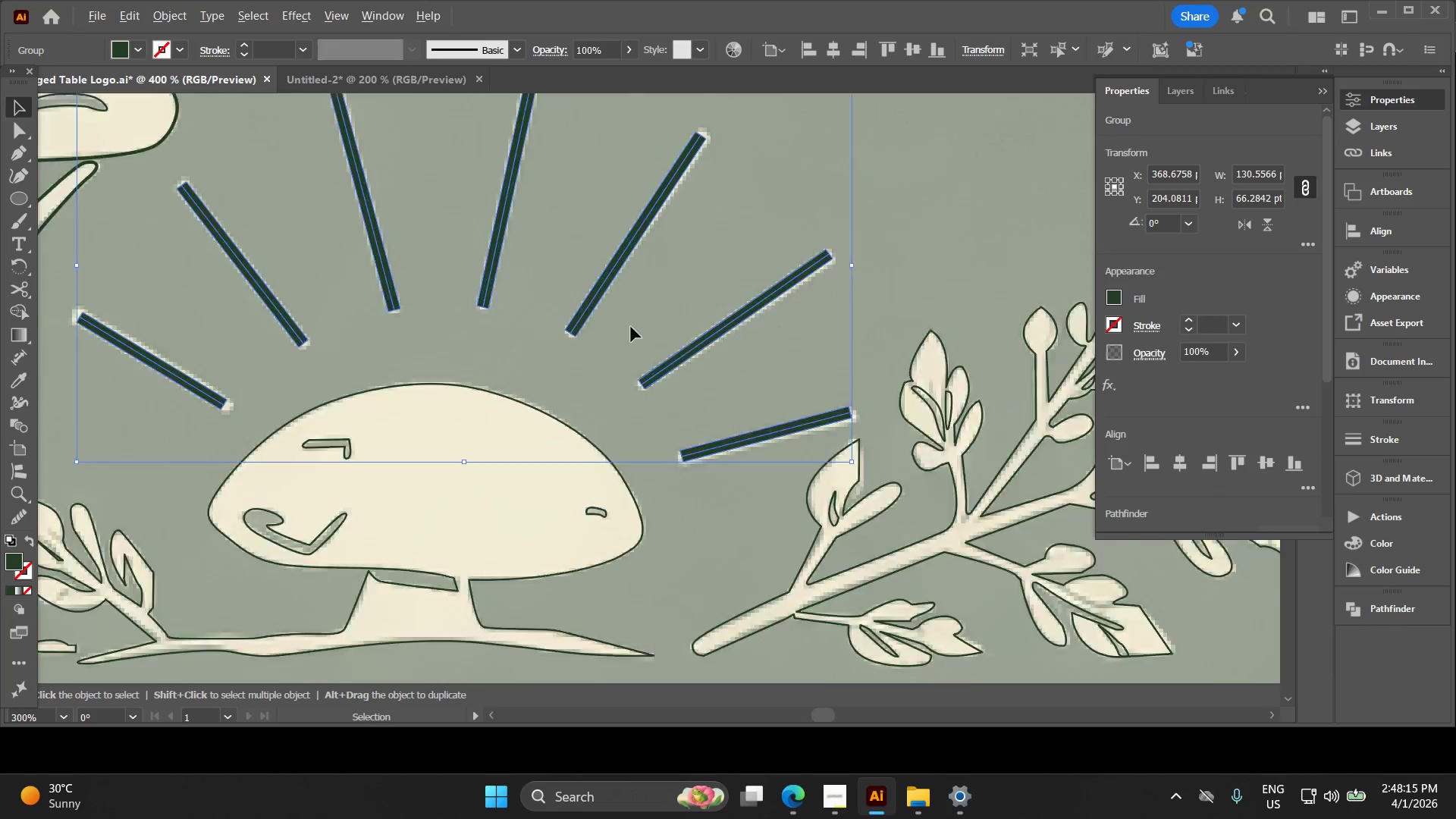 
scroll: coordinate [631, 327], scroll_direction: up, amount: 3.0
 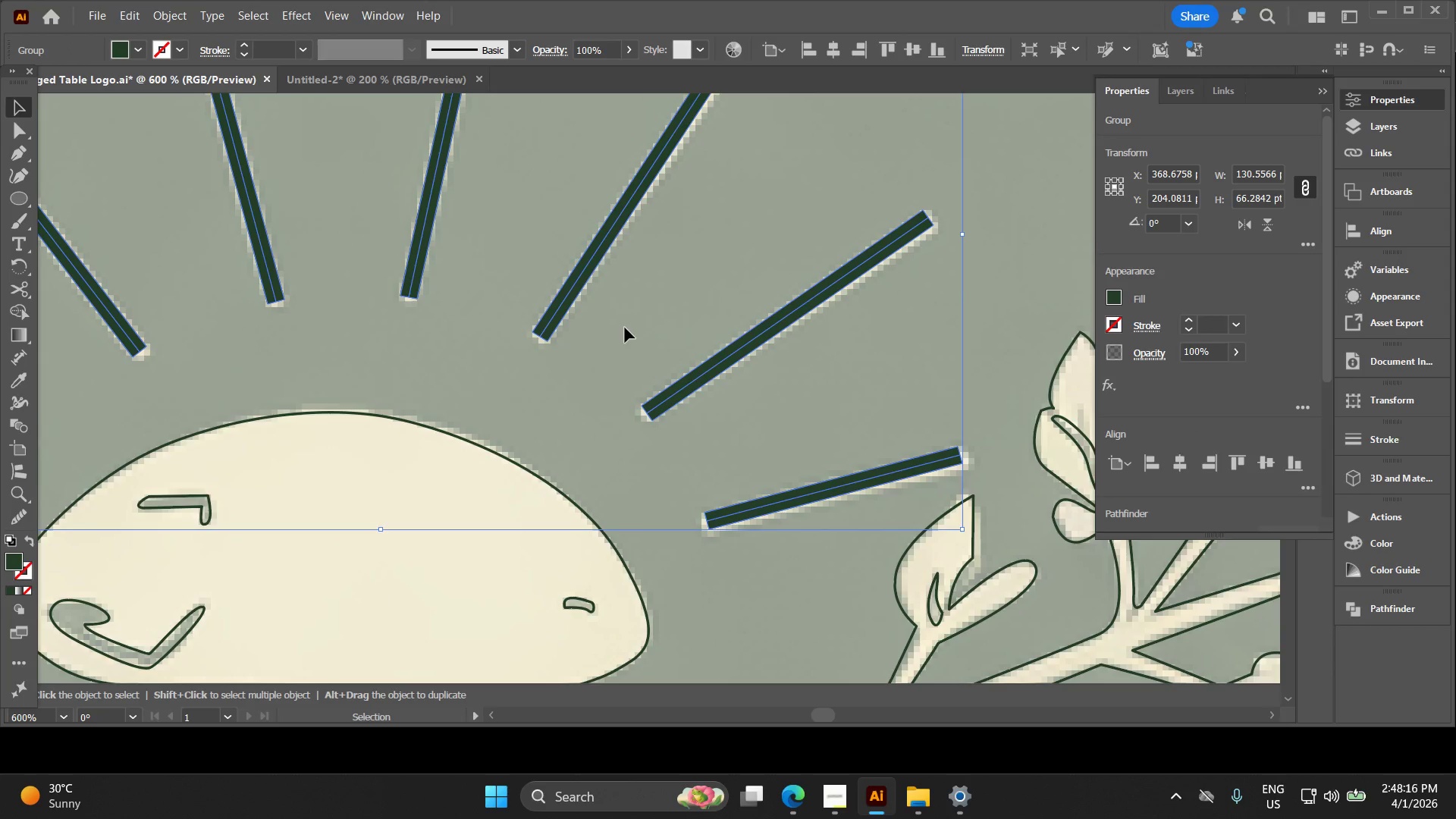 
key(Control+Shift+F)
 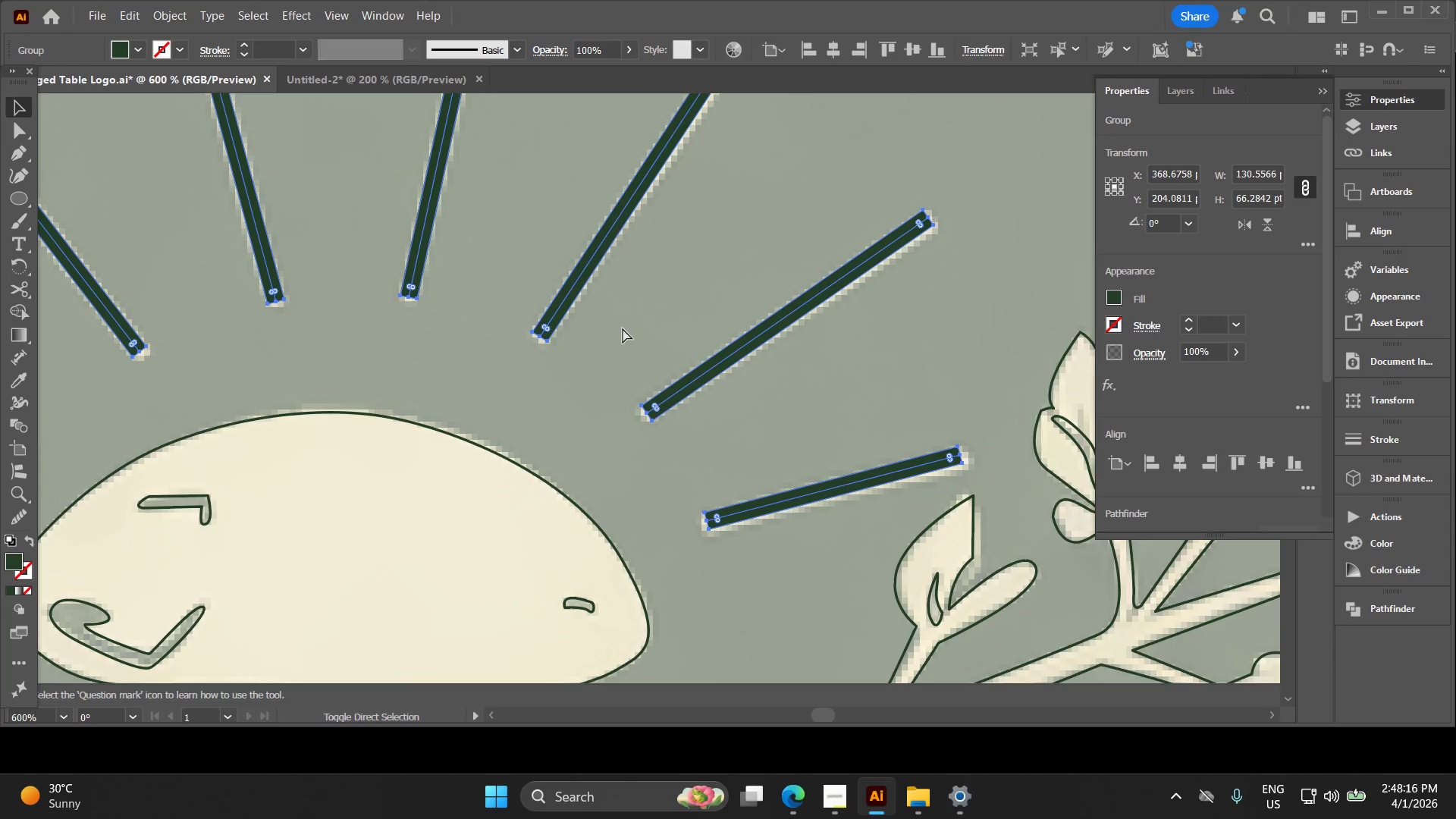 
key(Control+Shift+G)
 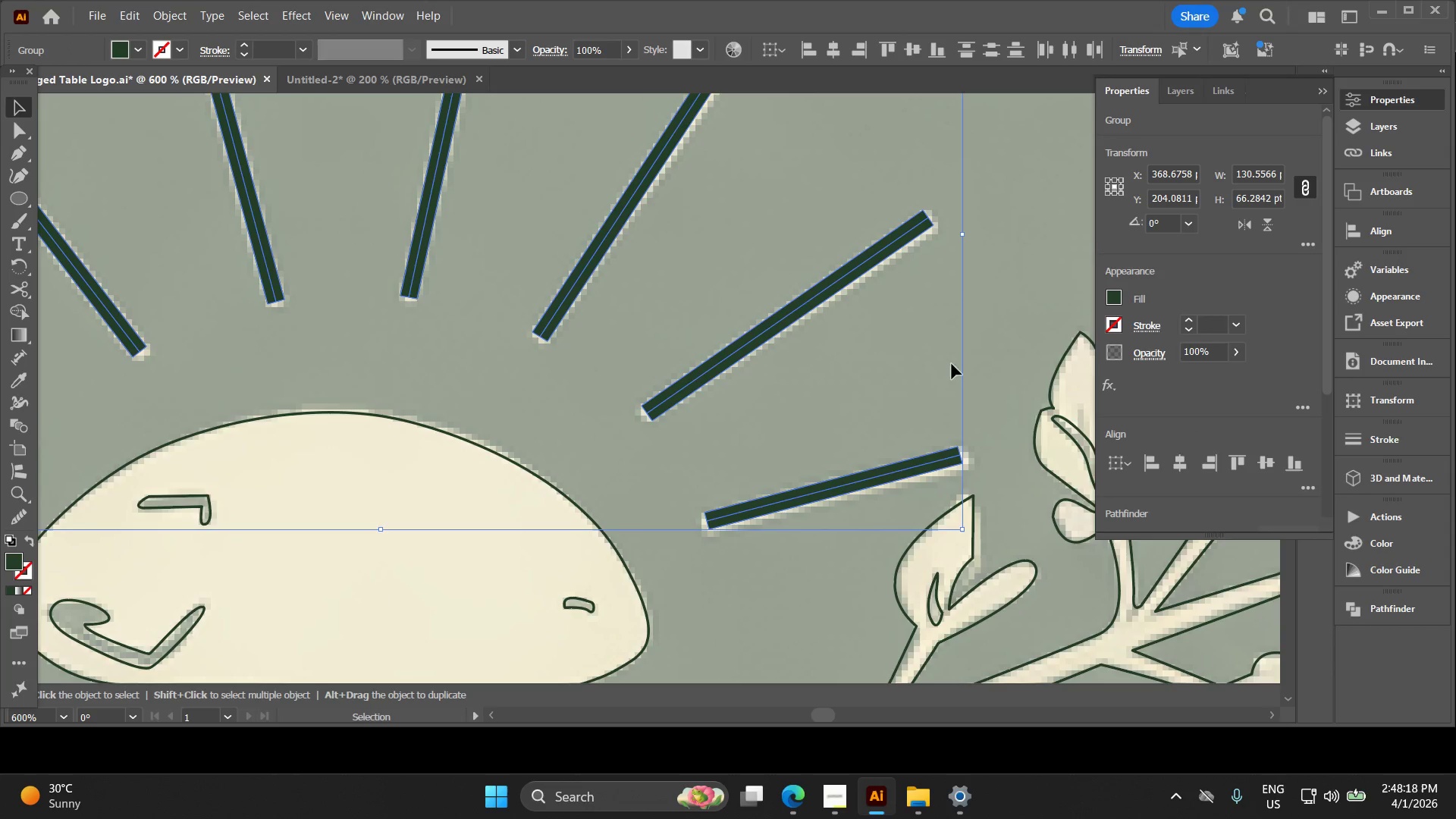 
key(Alt+AltLeft)
 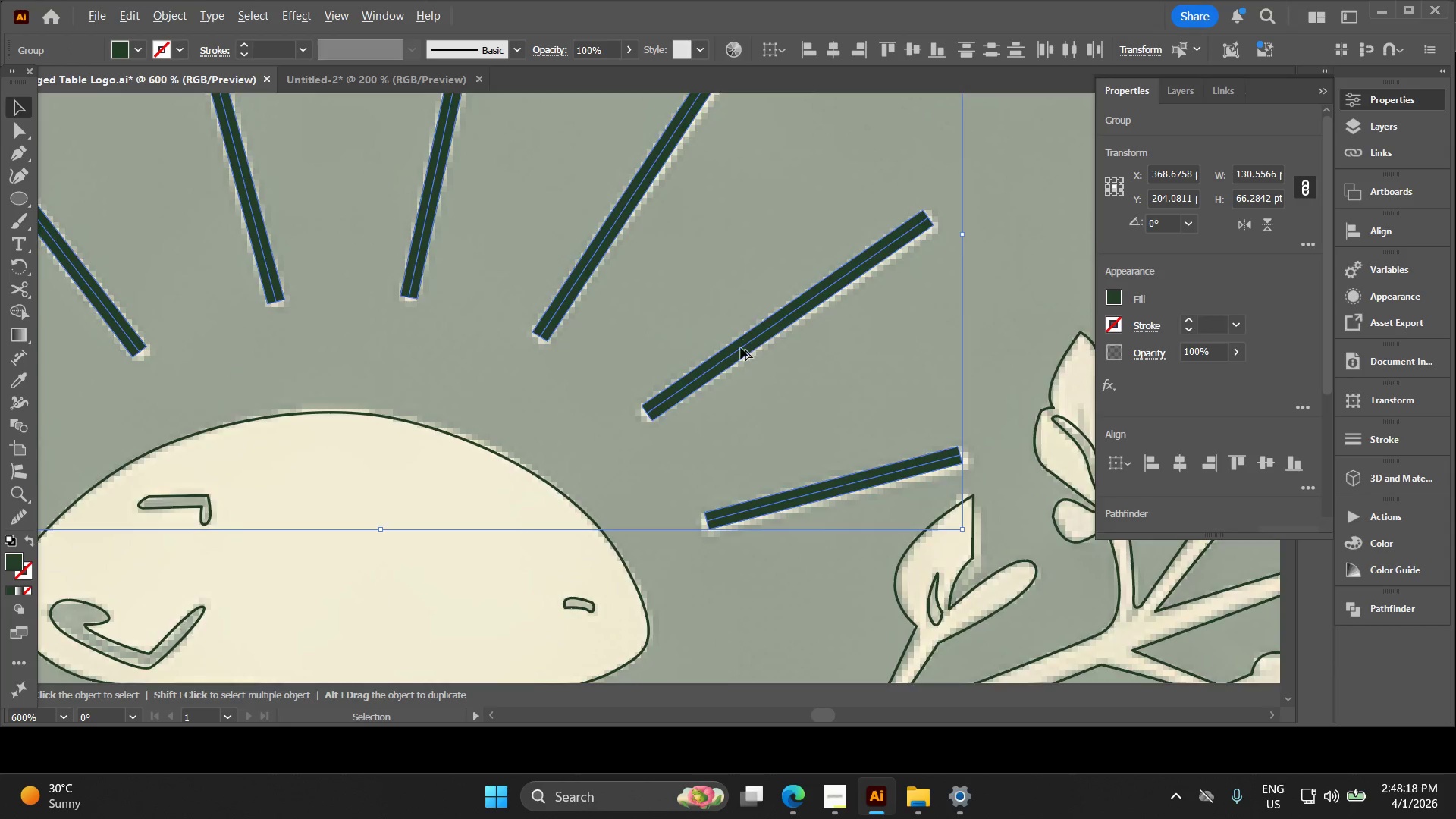 
key(Space)
 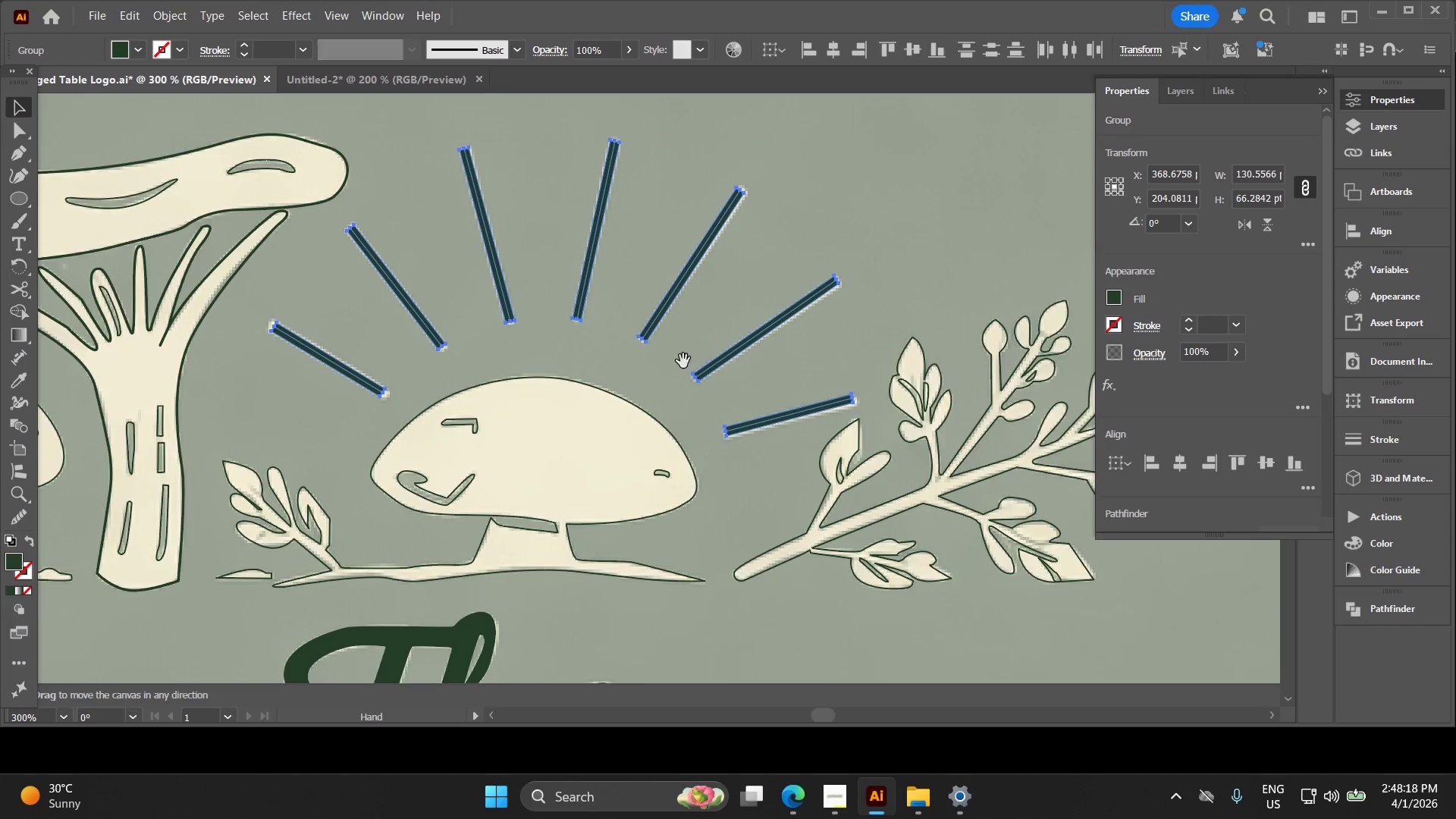 
left_click_drag(start_coordinate=[685, 356], to_coordinate=[722, 299])
 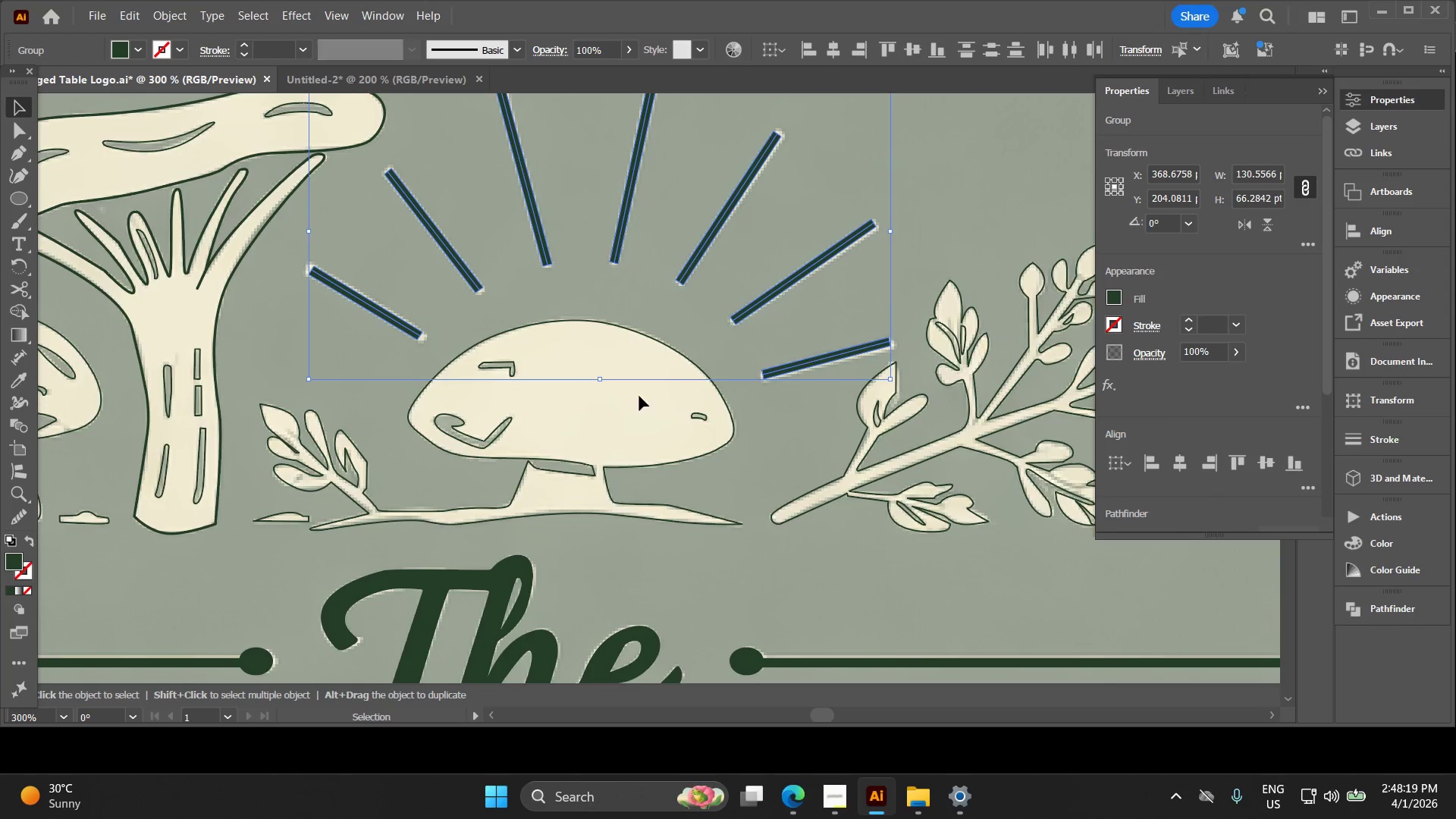 
scroll: coordinate [741, 349], scroll_direction: down, amount: 2.0
 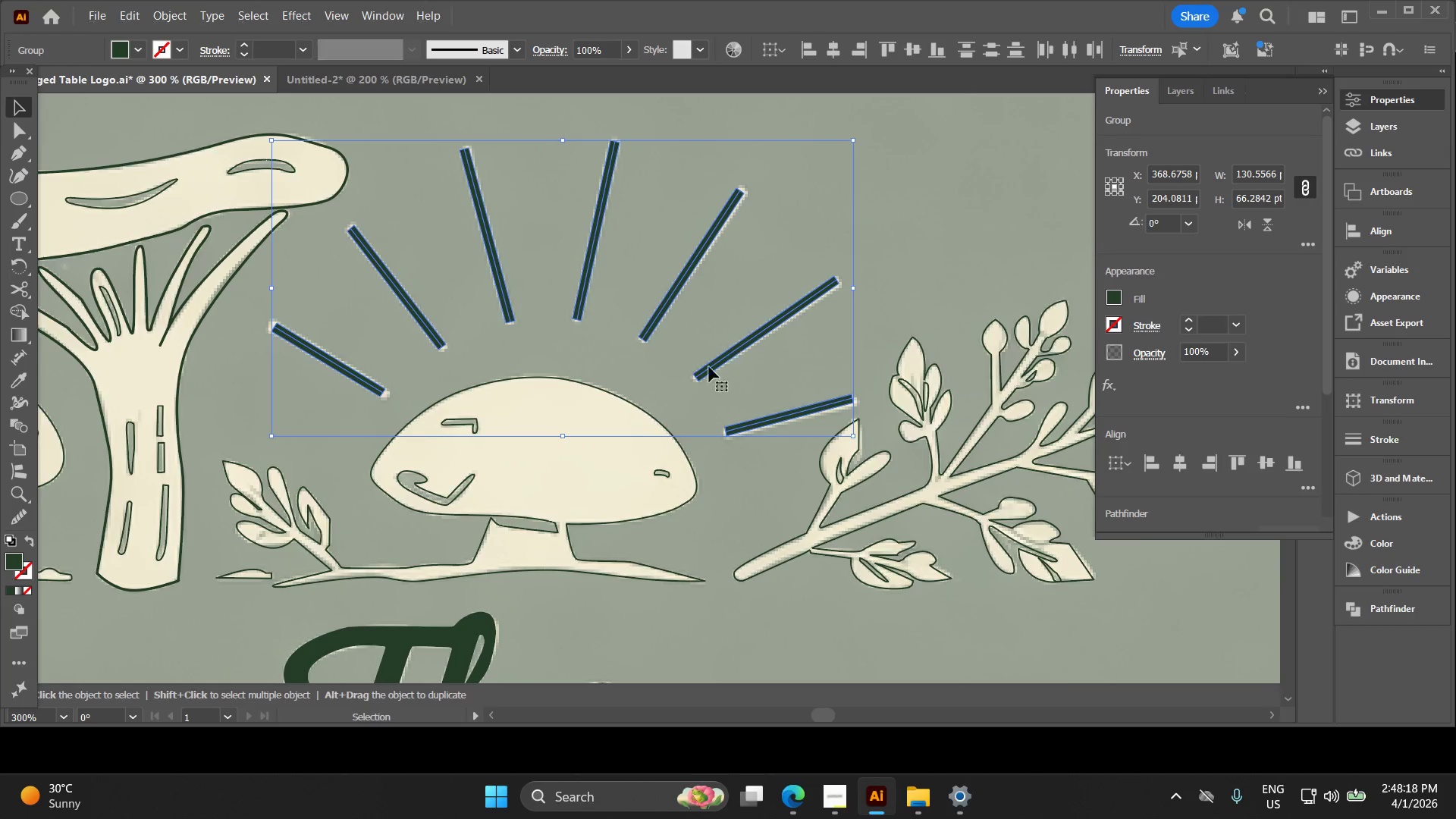 
key(Alt+AltLeft)
 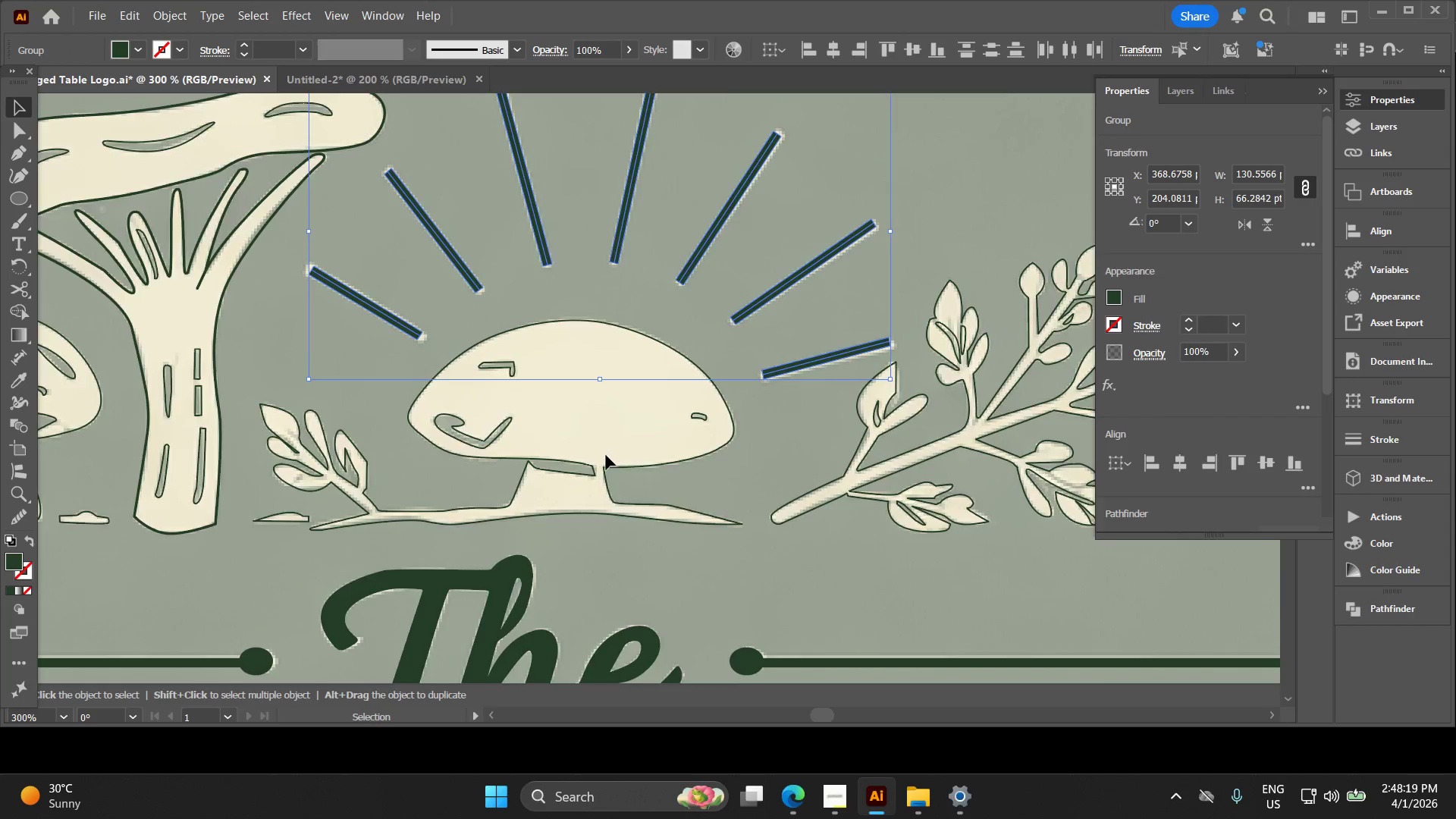 
scroll: coordinate [601, 460], scroll_direction: up, amount: 2.0